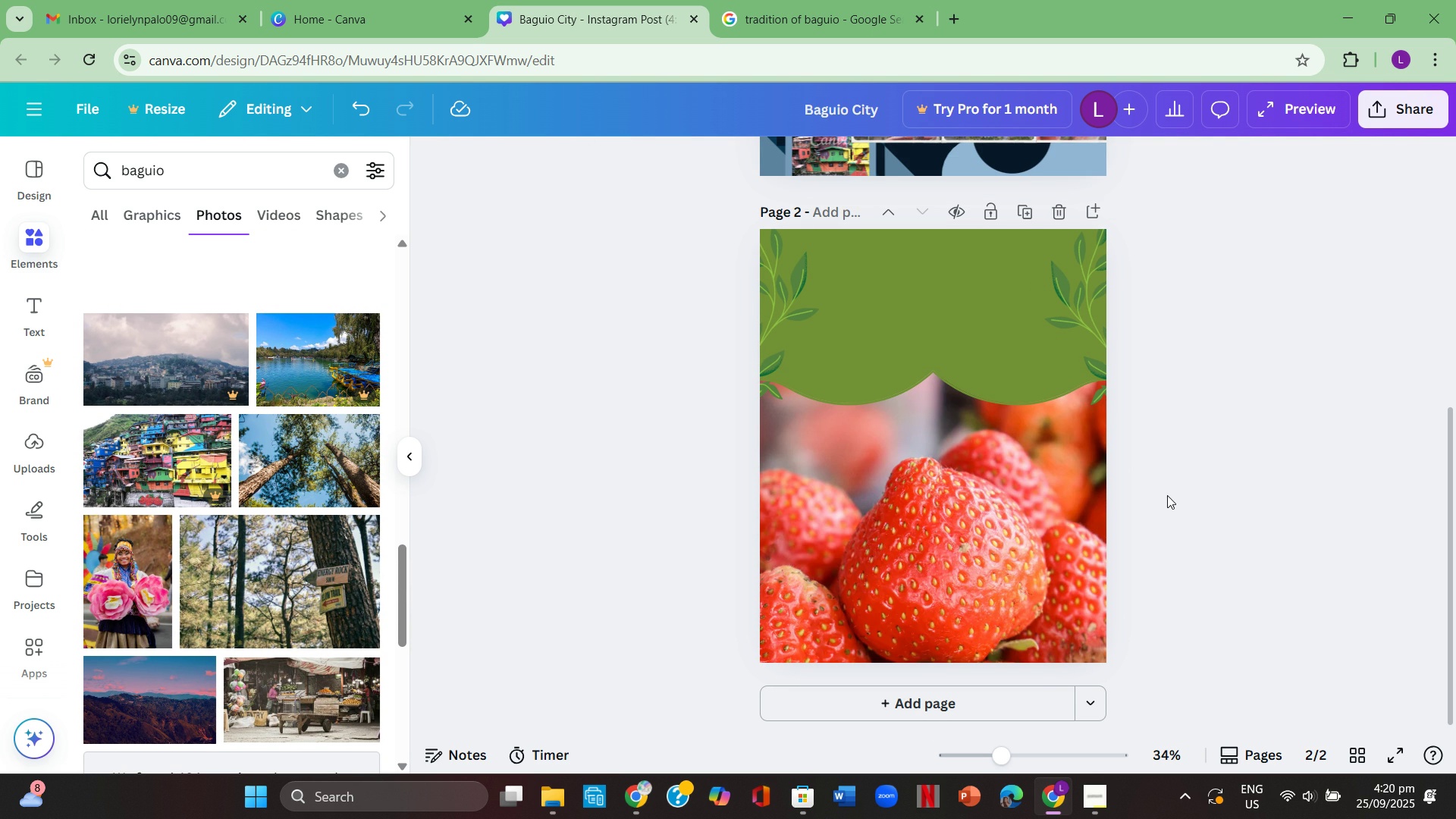 
left_click([38, 311])
 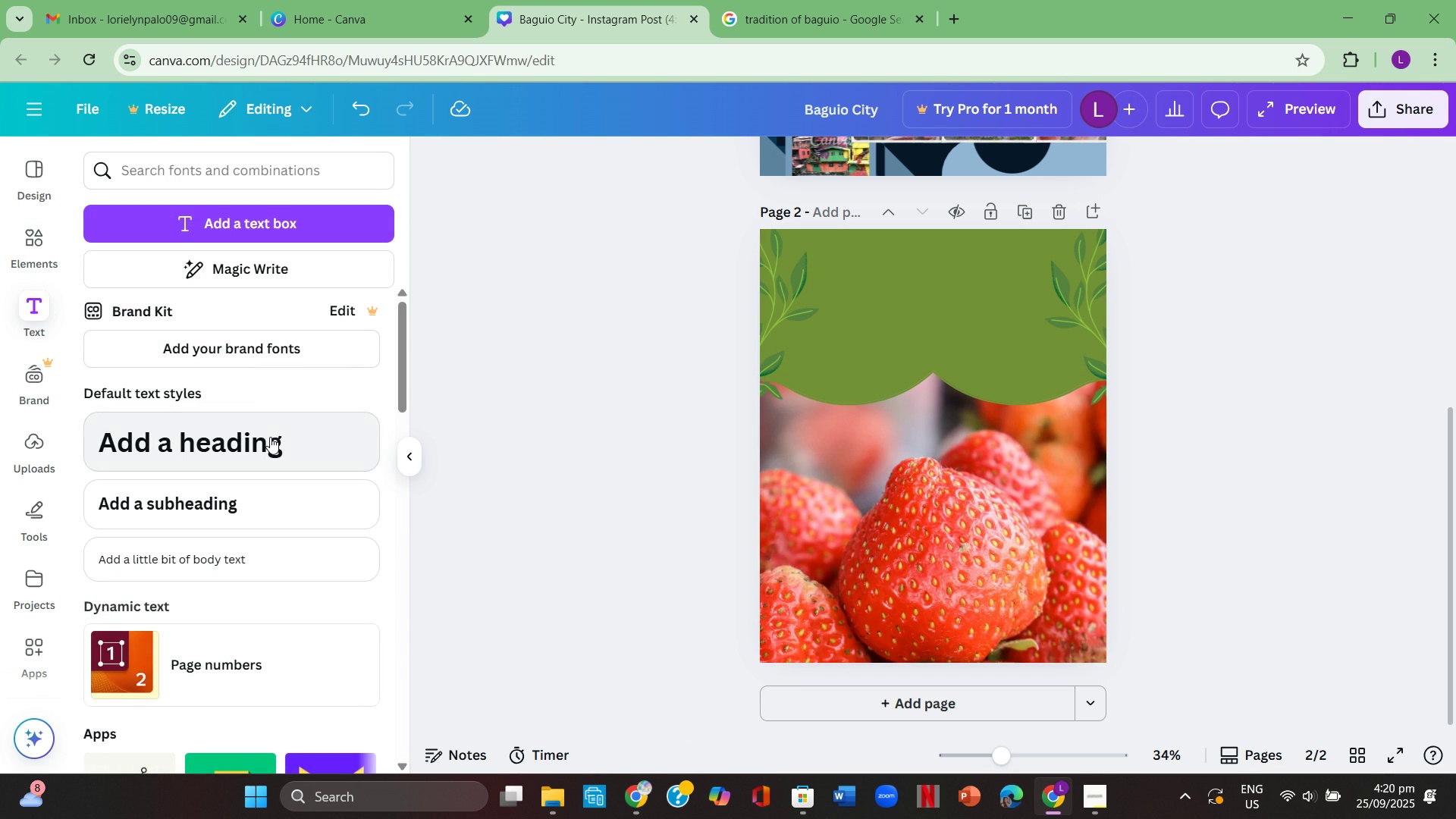 
left_click([270, 437])
 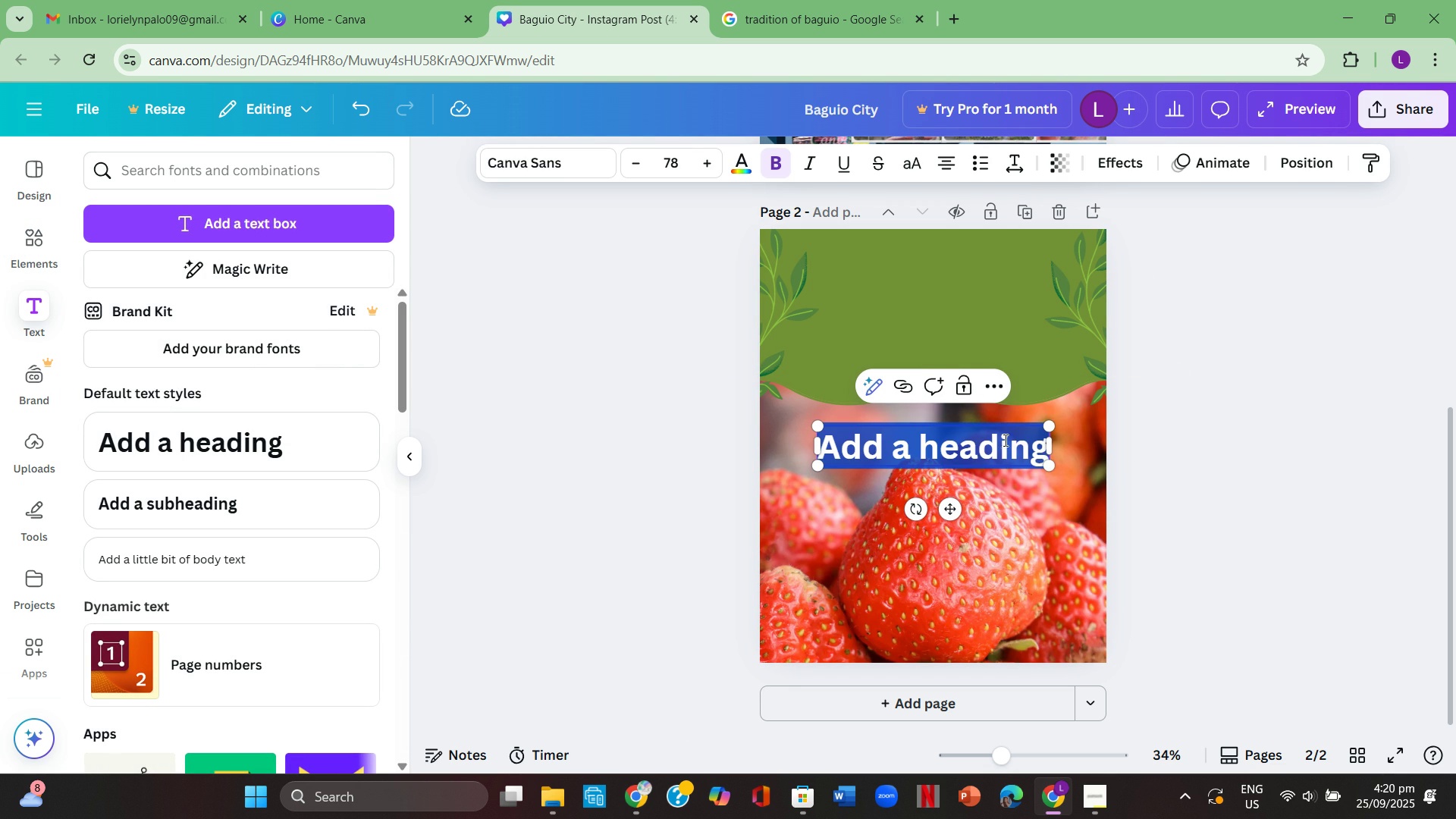 
key(Backspace)
 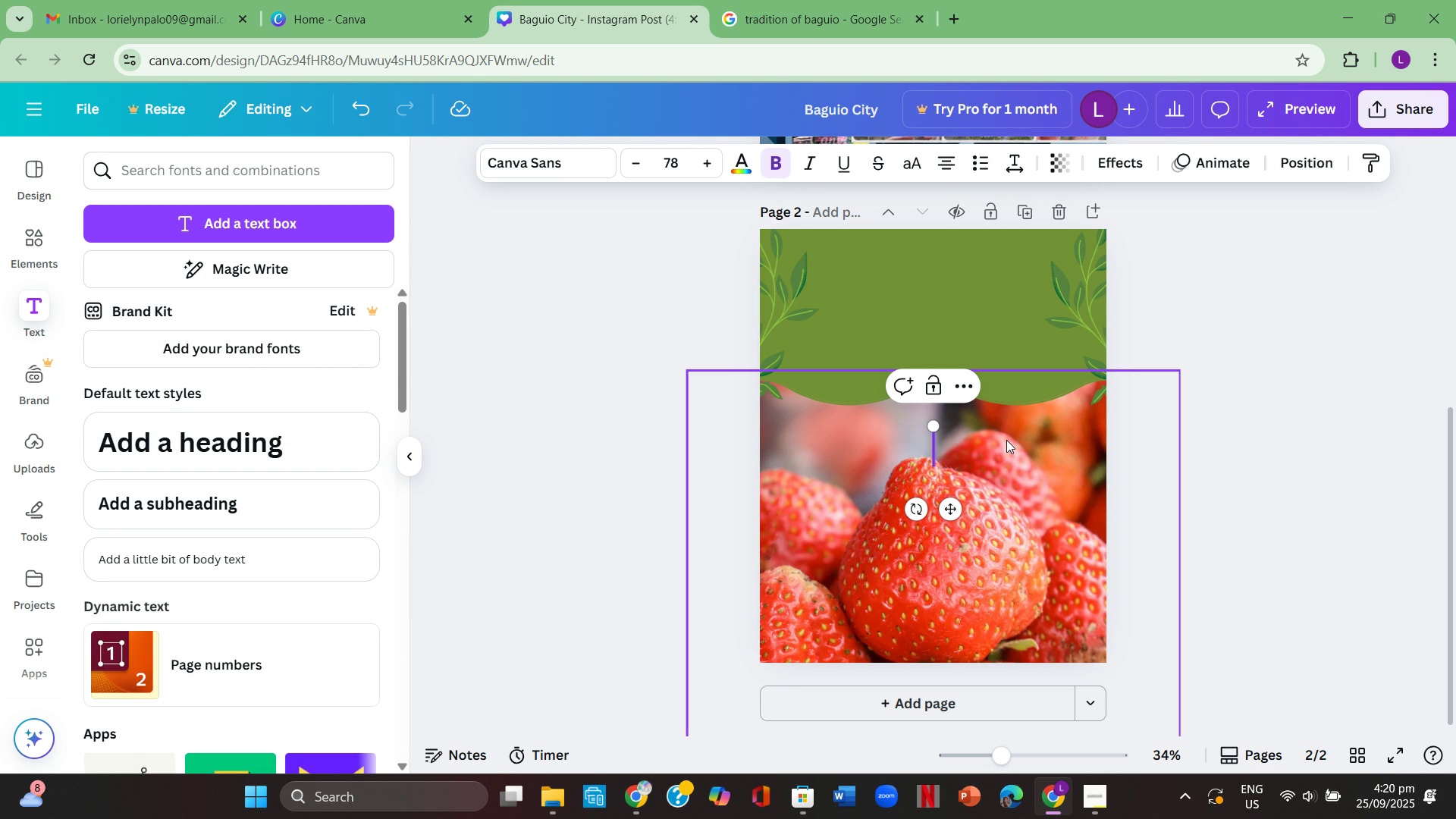 
wait(5.45)
 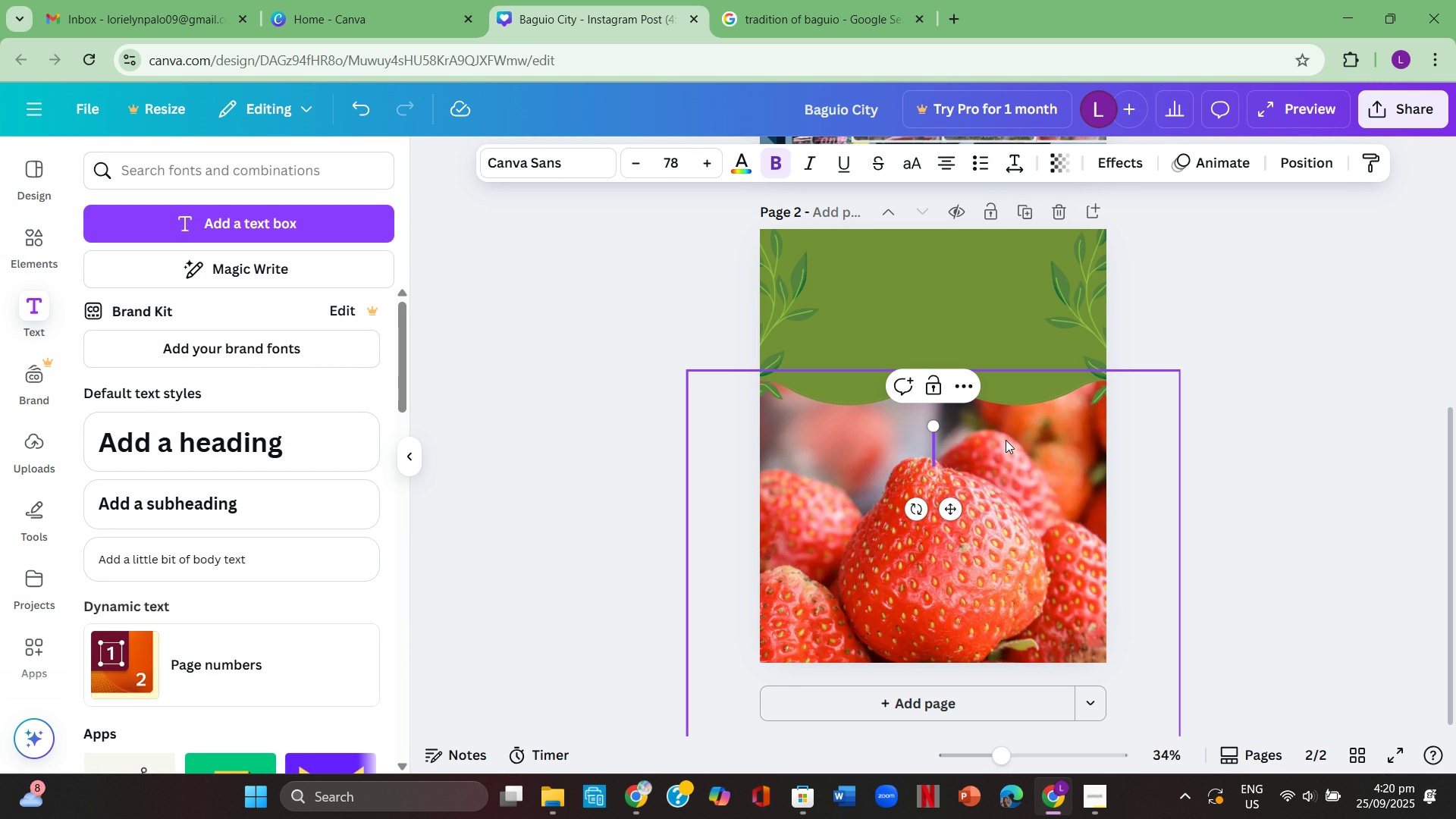 
type(Baguio City: )
 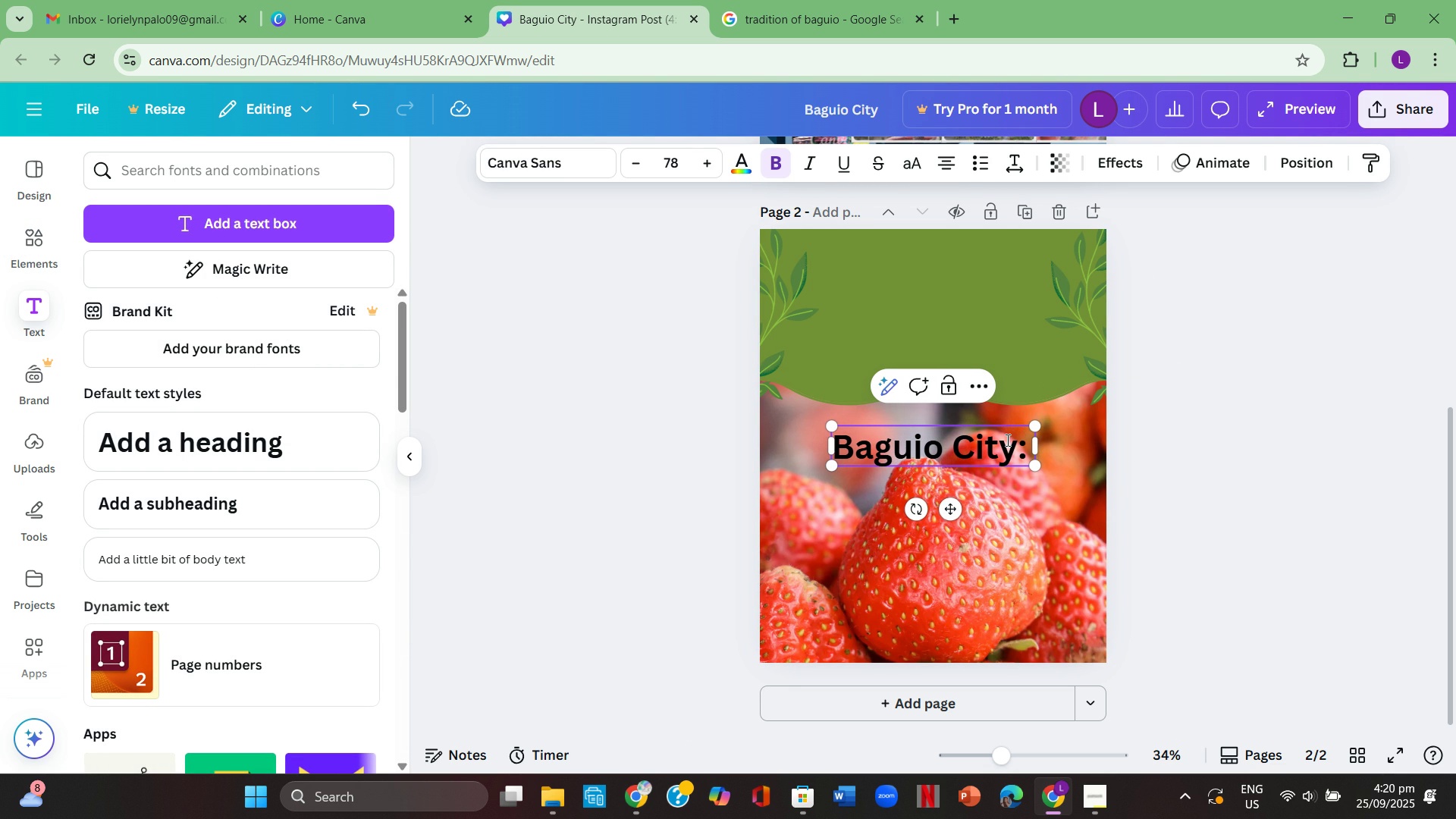 
type(More than just)
 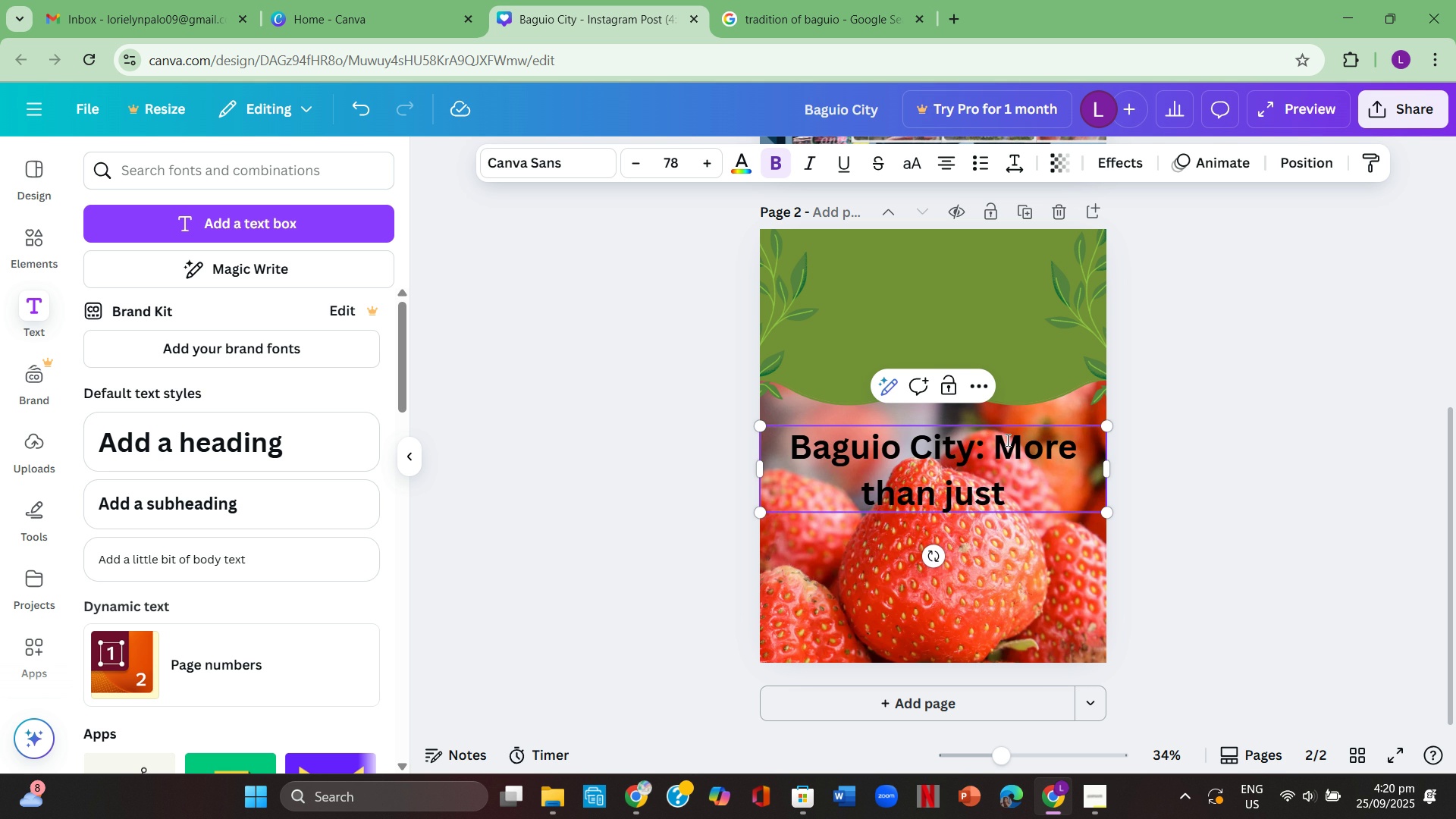 
type( a cool getaway)
 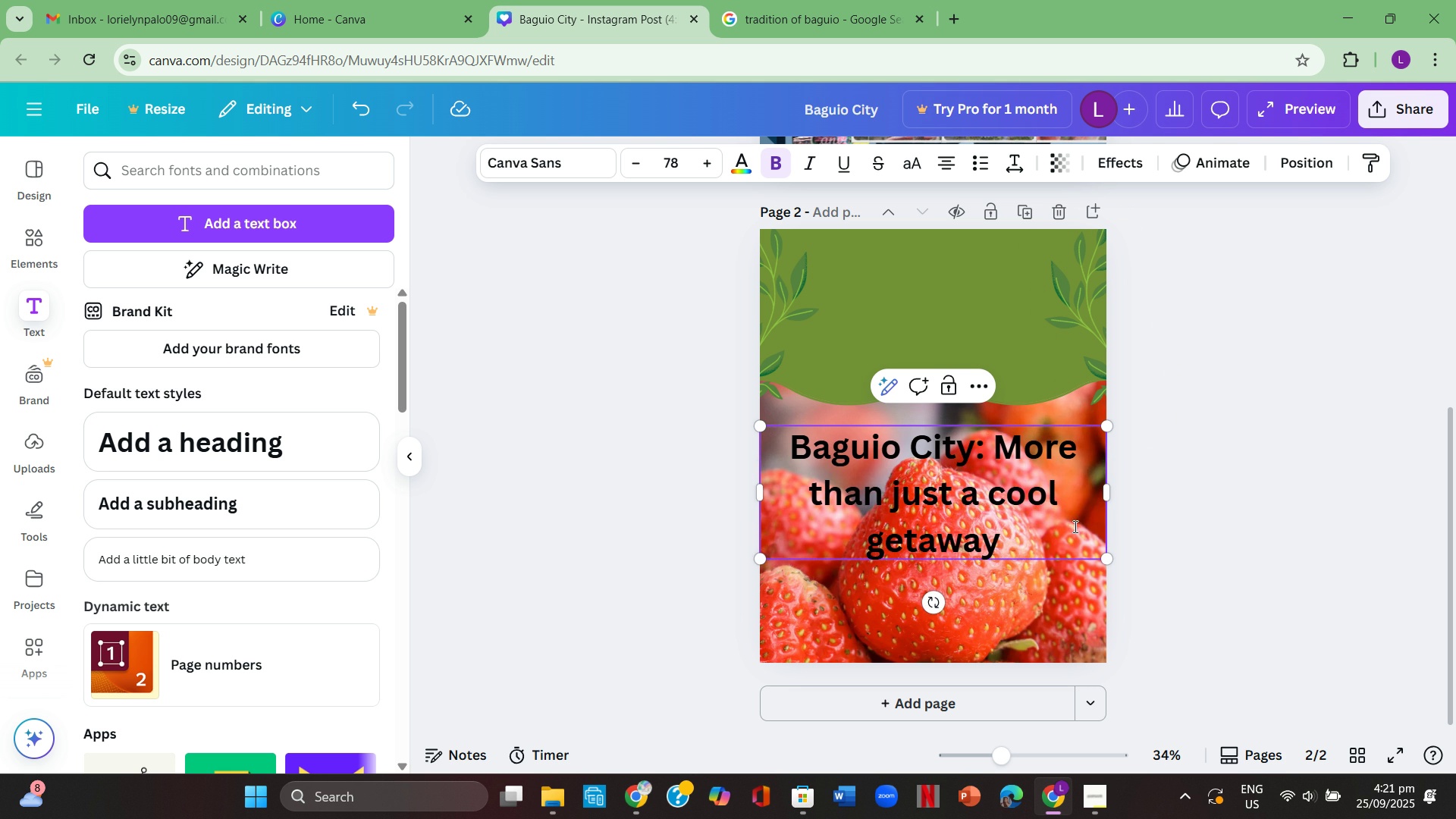 
left_click([1219, 539])
 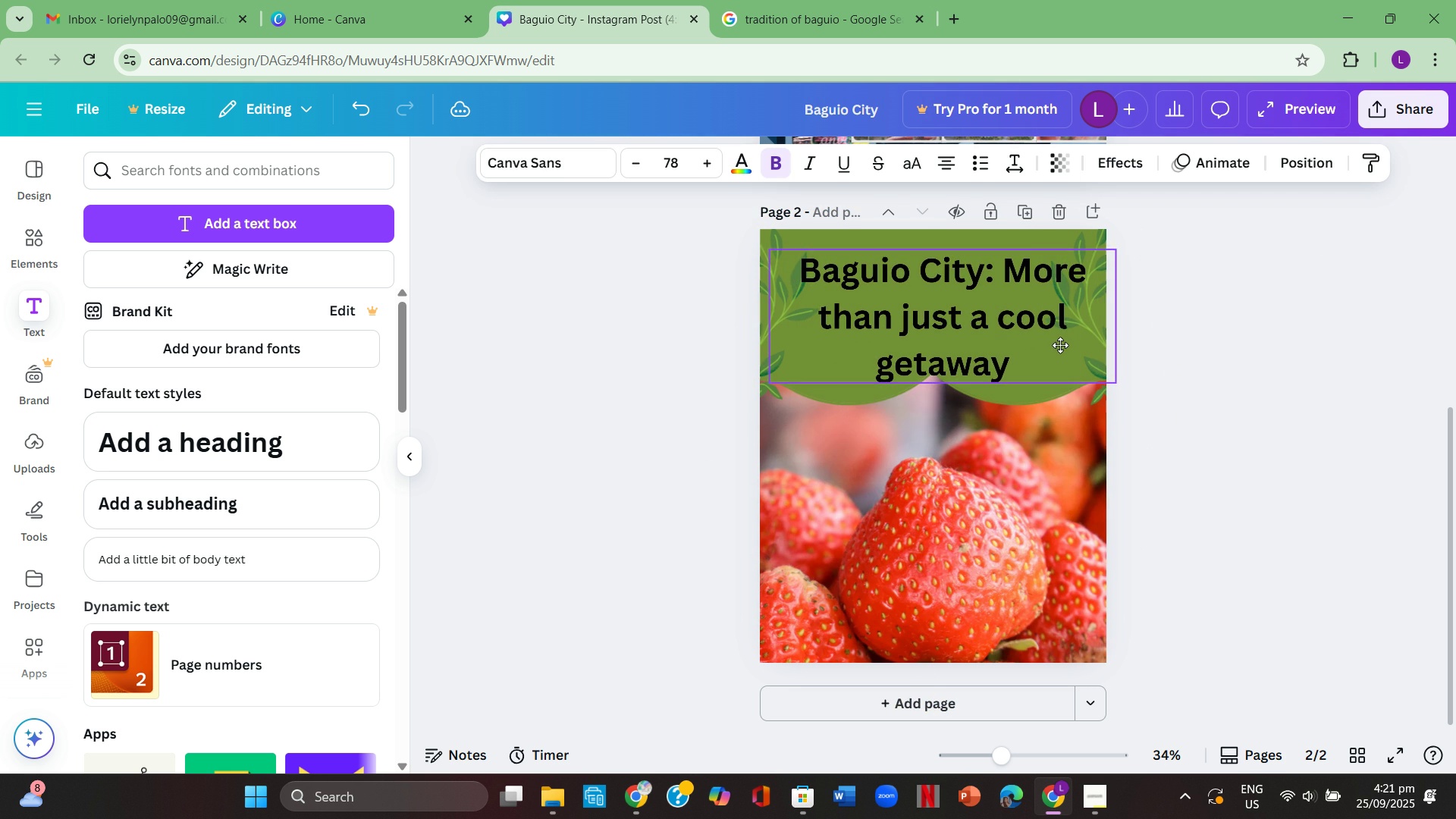 
left_click([1233, 366])
 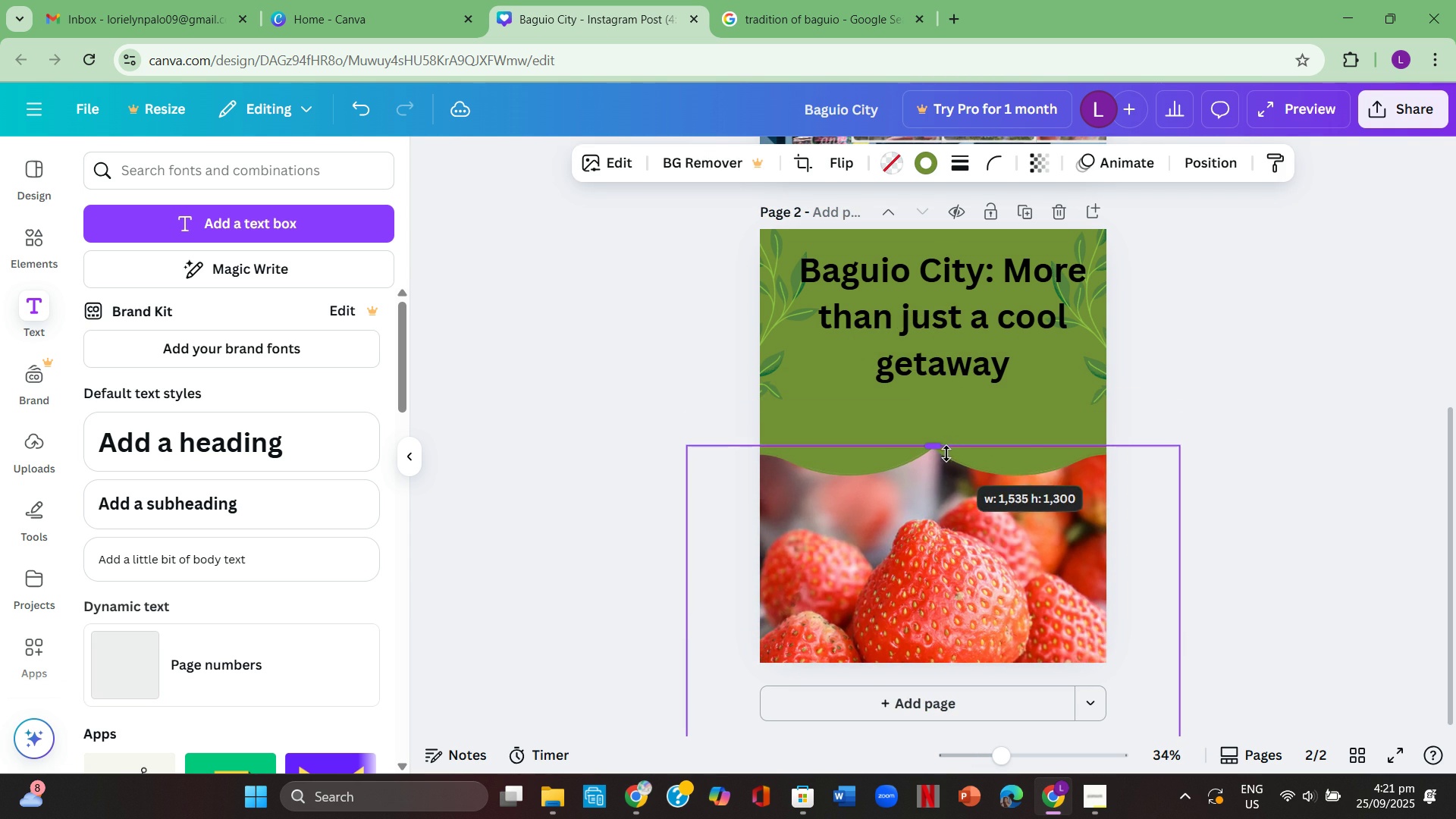 
wait(6.23)
 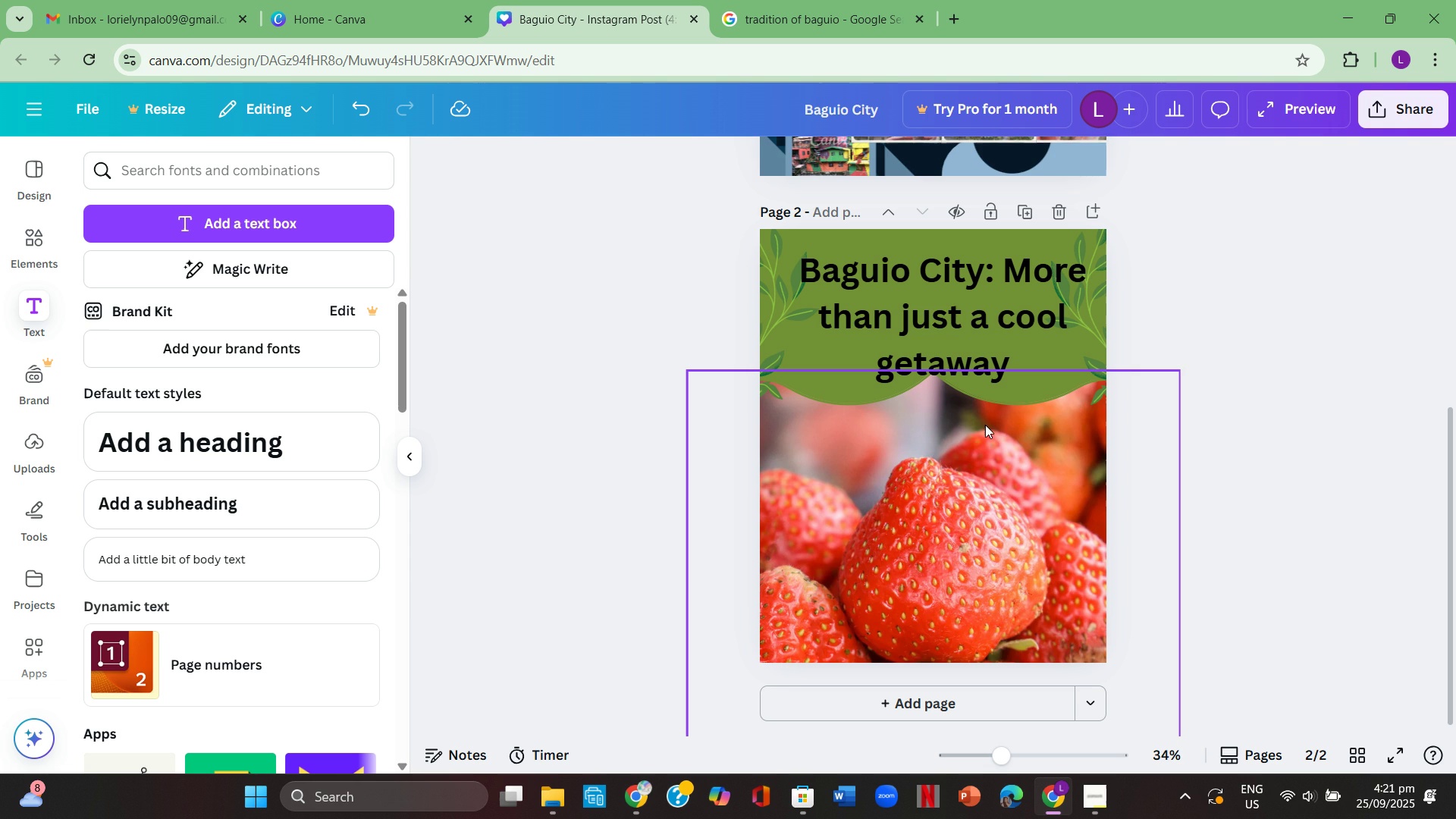 
left_click([1209, 410])
 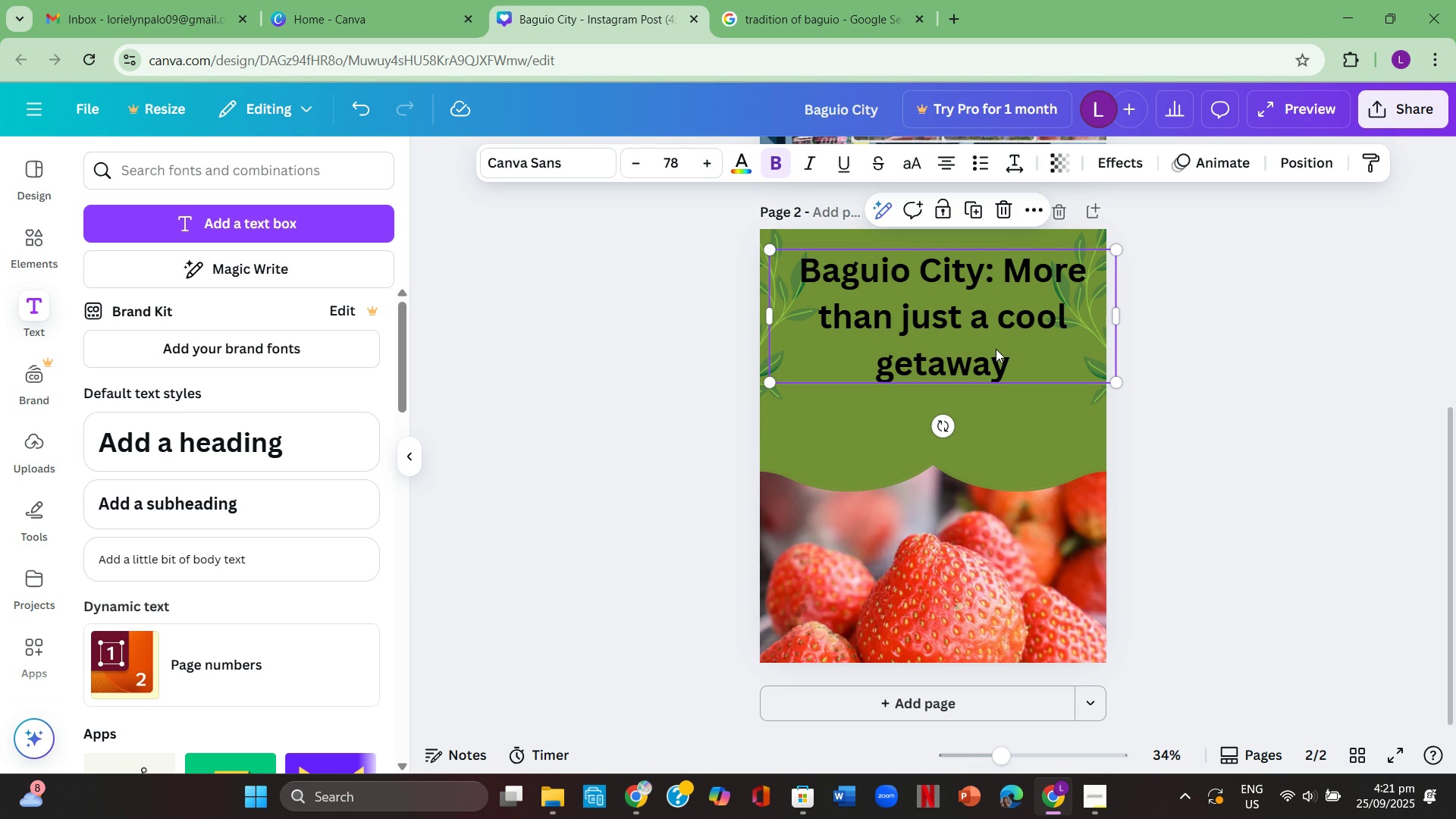 
left_click([996, 349])
 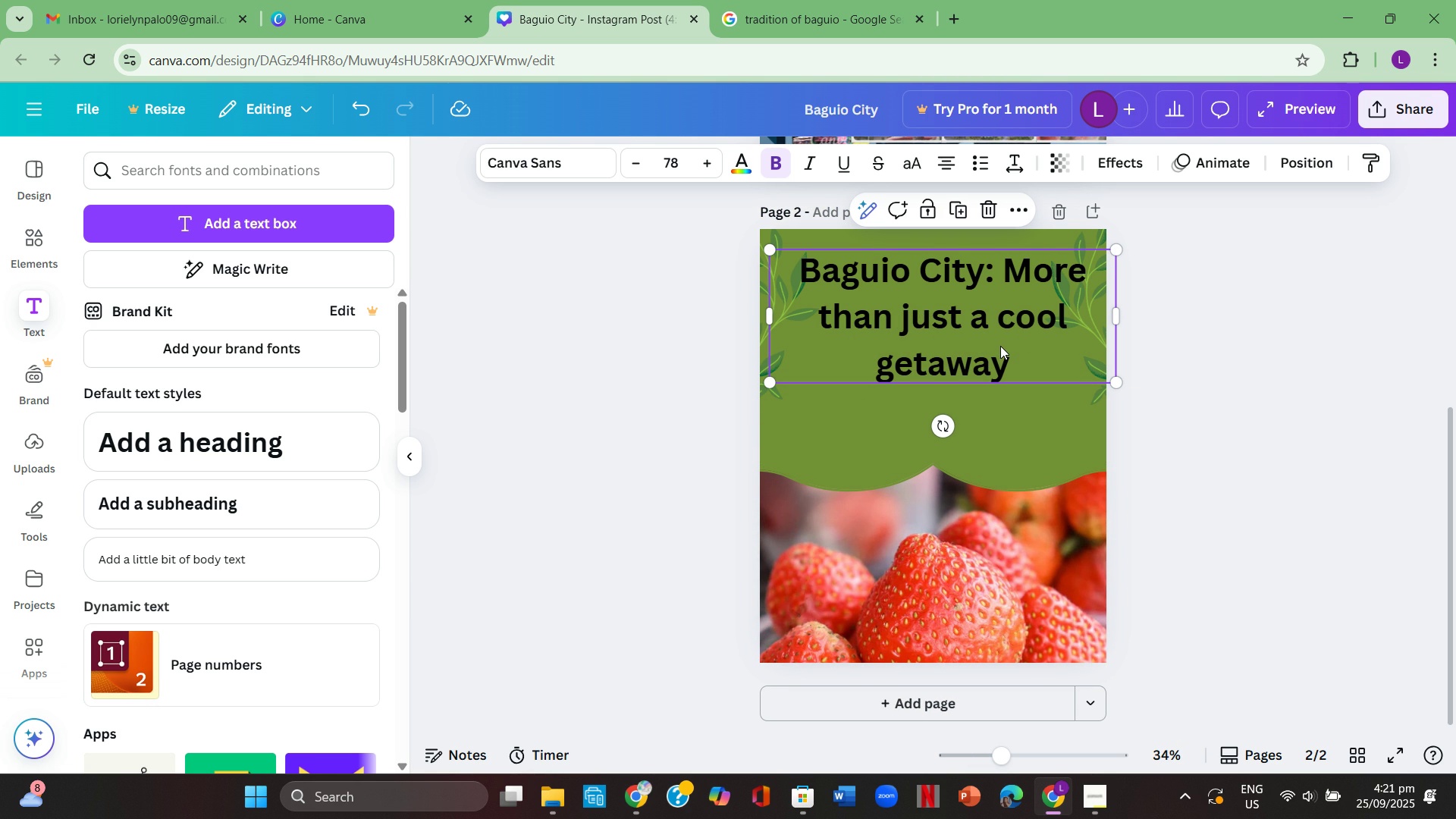 
wait(8.82)
 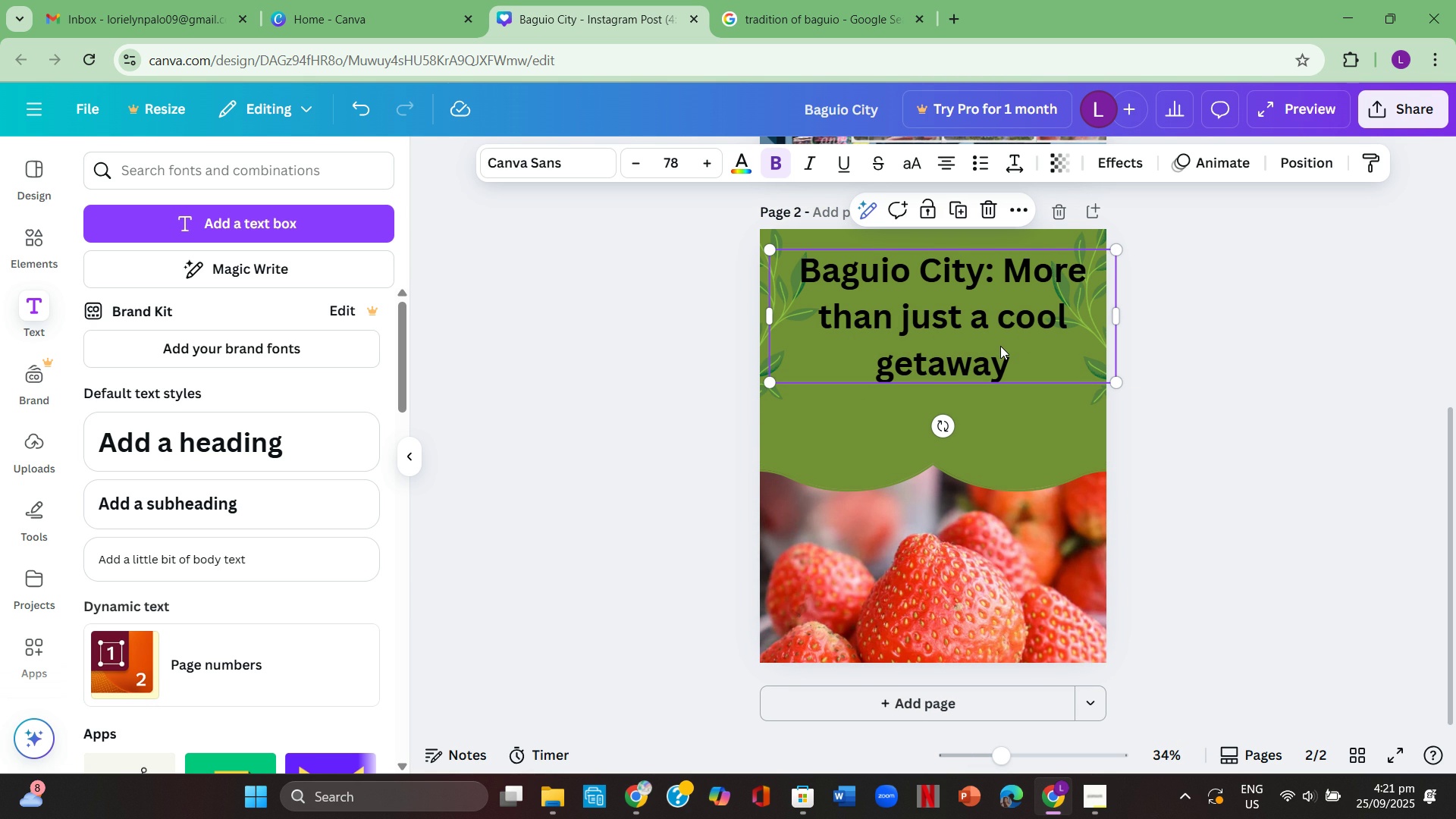 
left_click([1360, 435])
 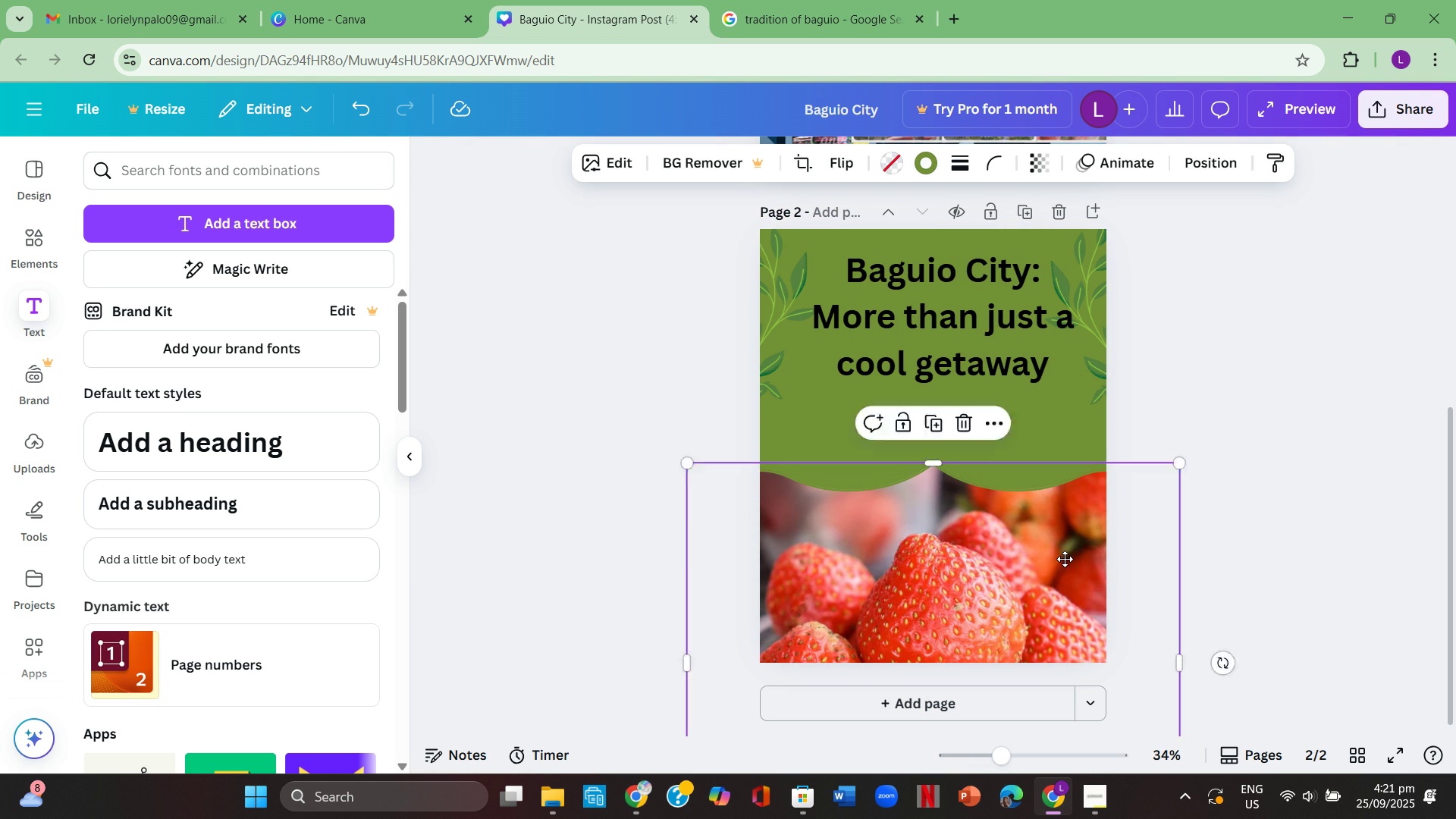 
mouse_move([1052, 528])
 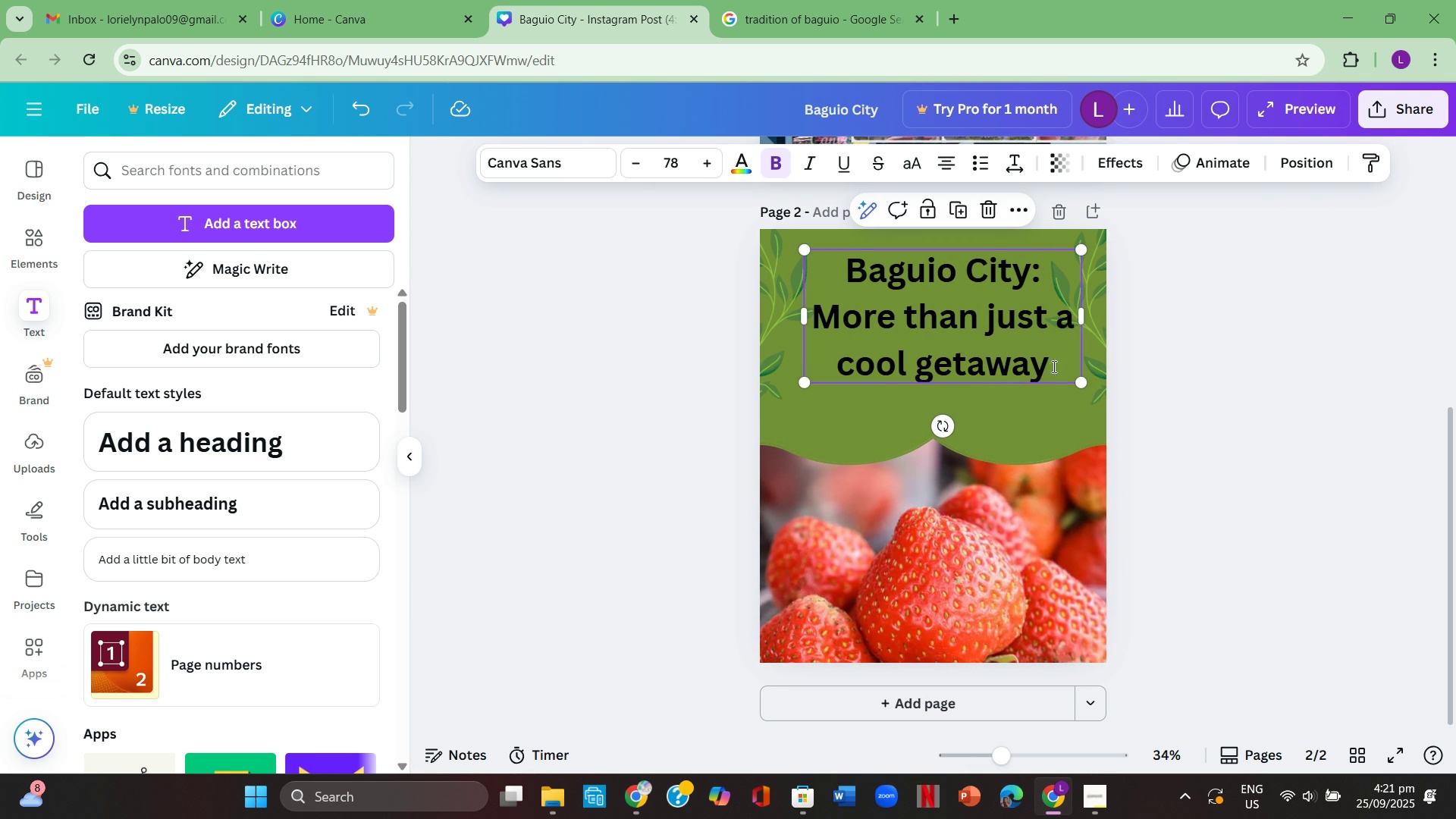 
left_click([1053, 366])
 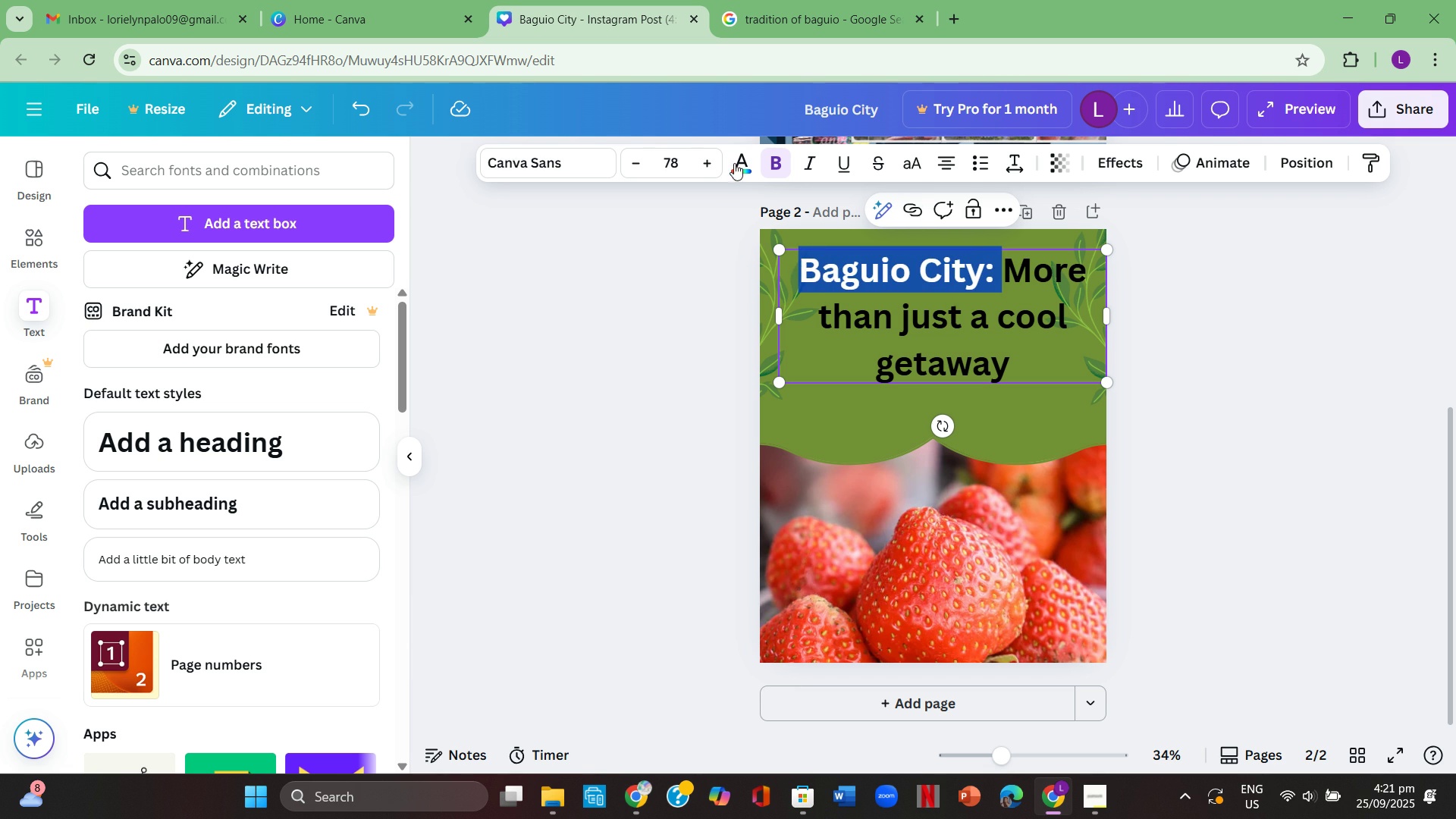 
left_click([777, 162])
 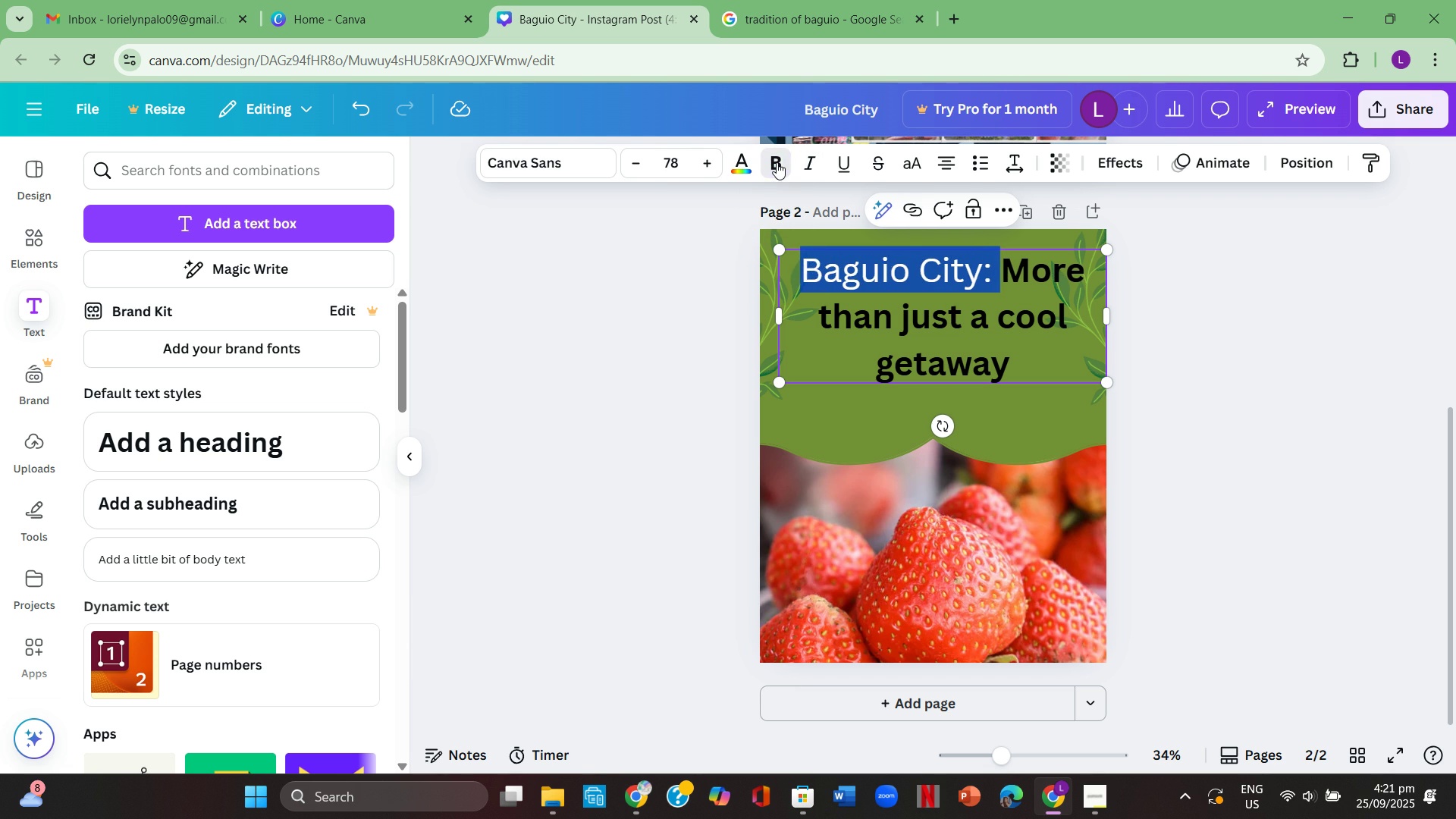 
left_click([777, 162])
 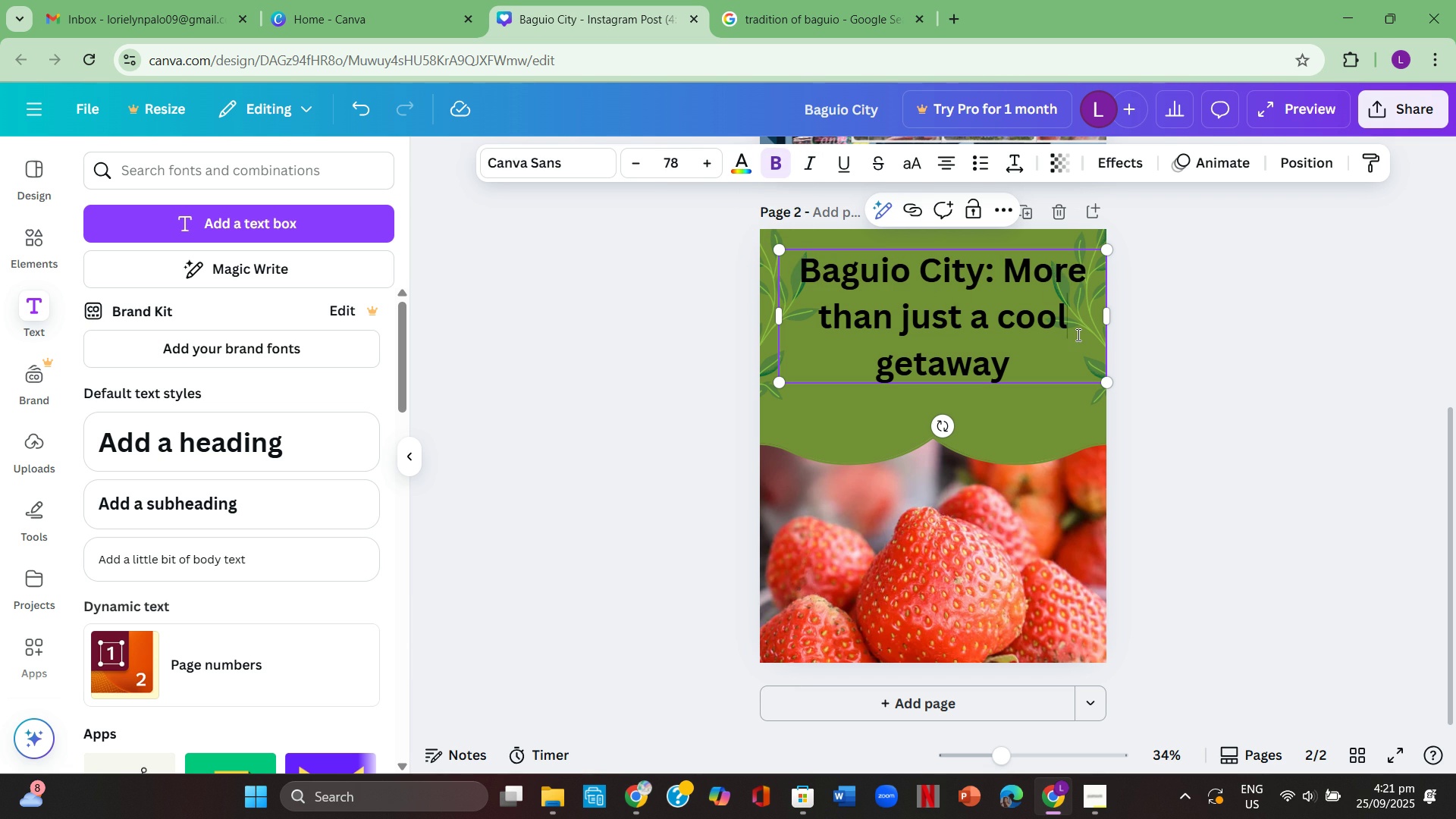 
left_click([1077, 334])
 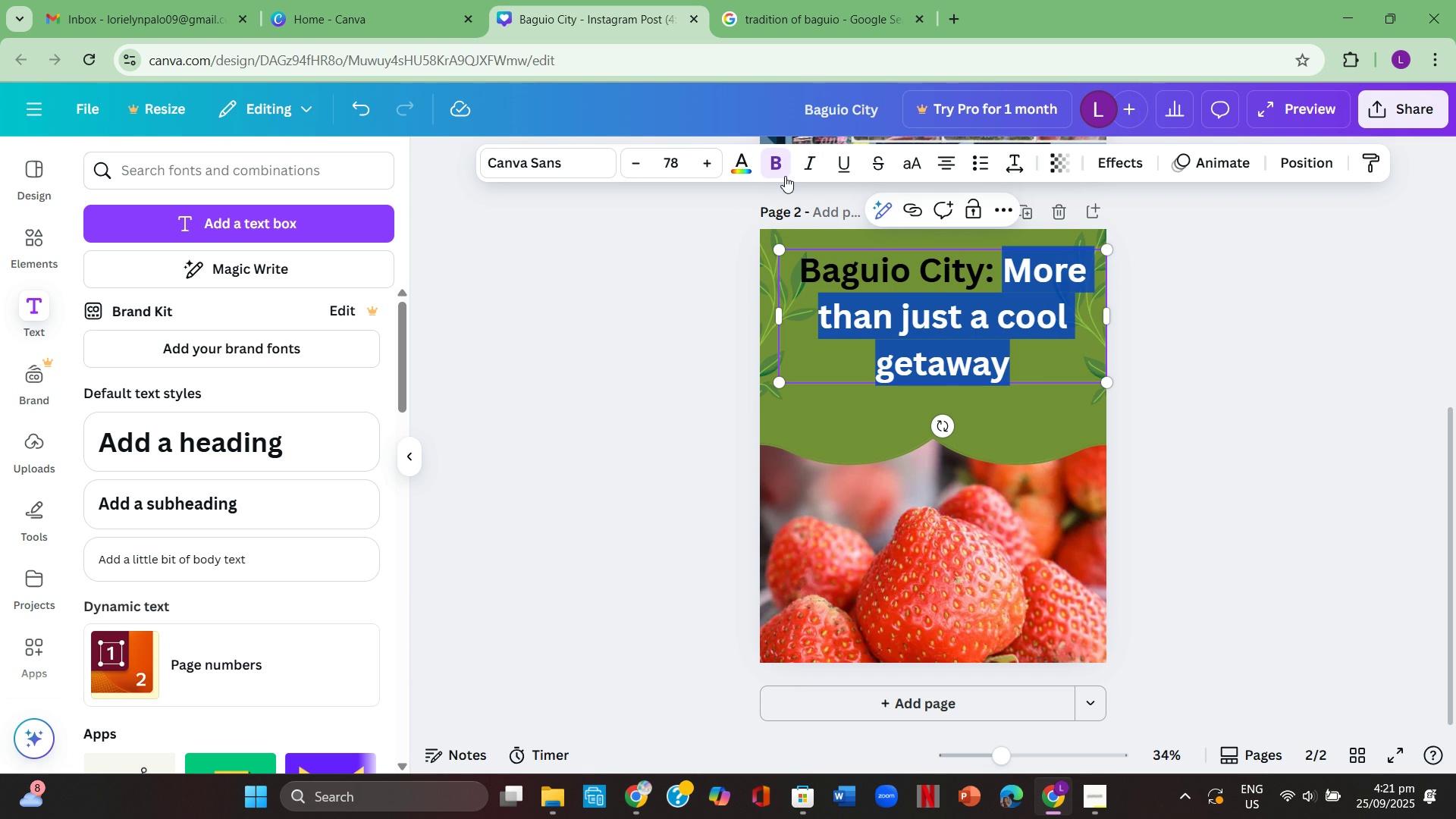 
left_click([782, 164])
 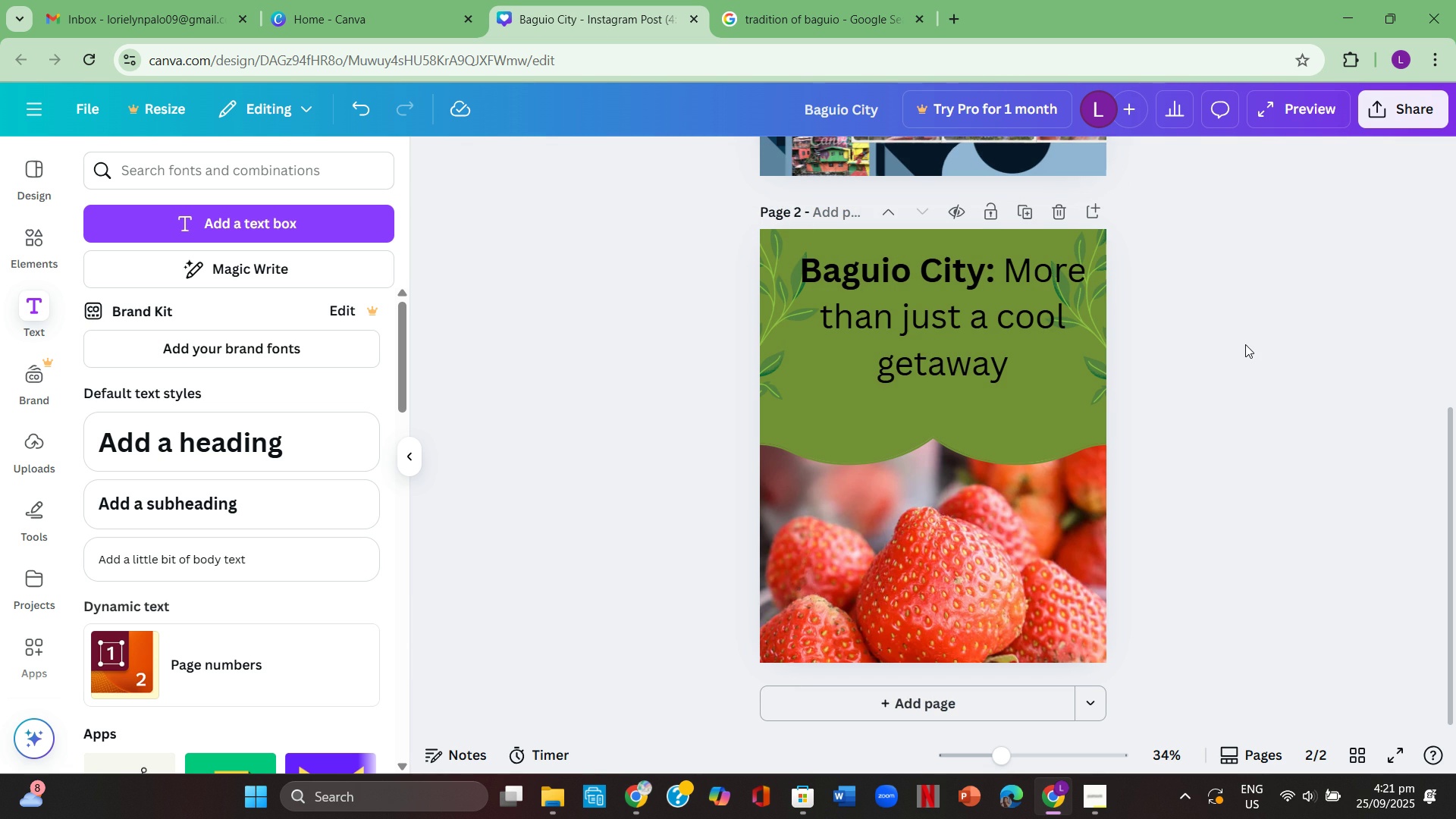 
left_click([1245, 344])
 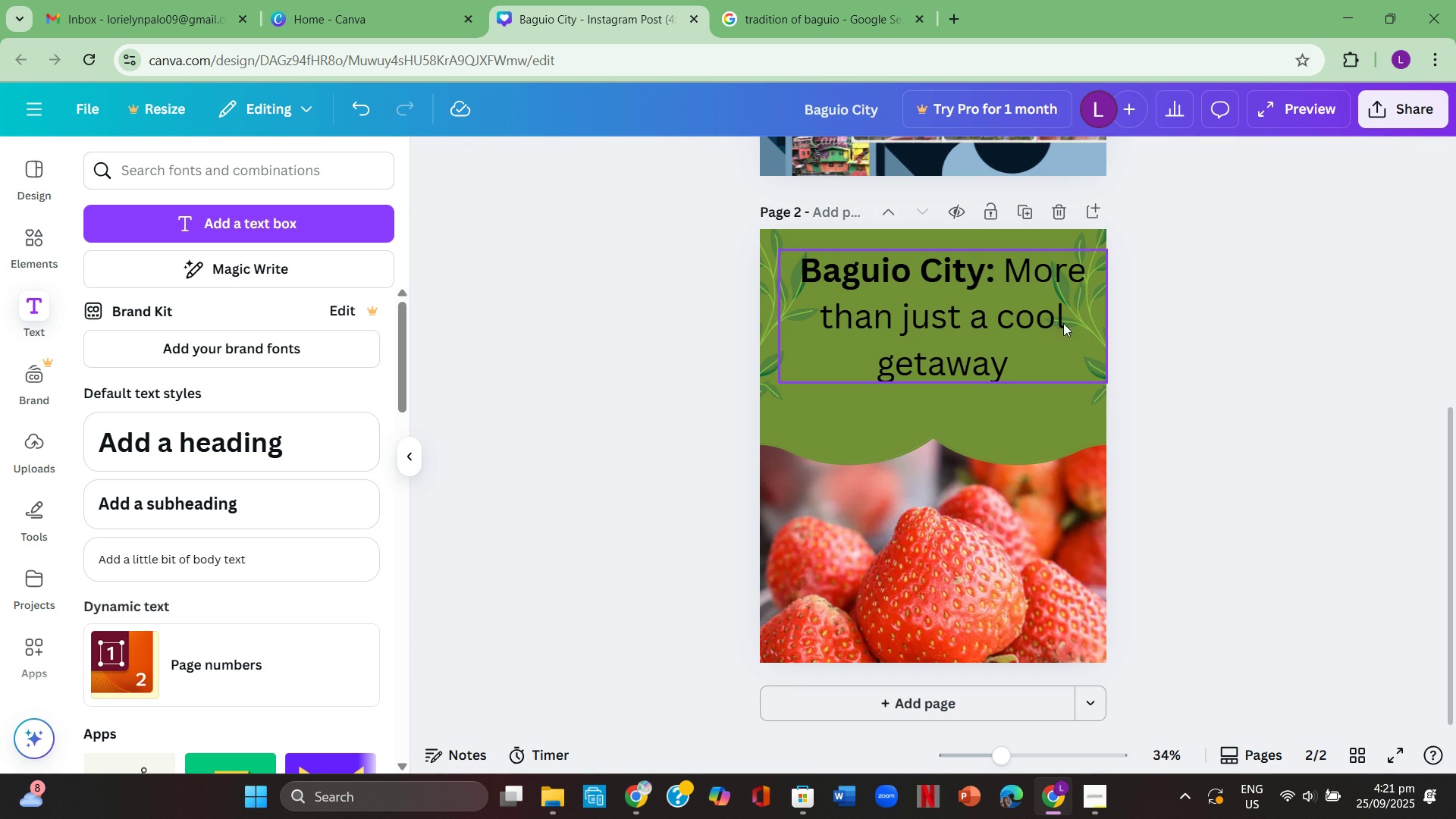 
left_click([1045, 320])
 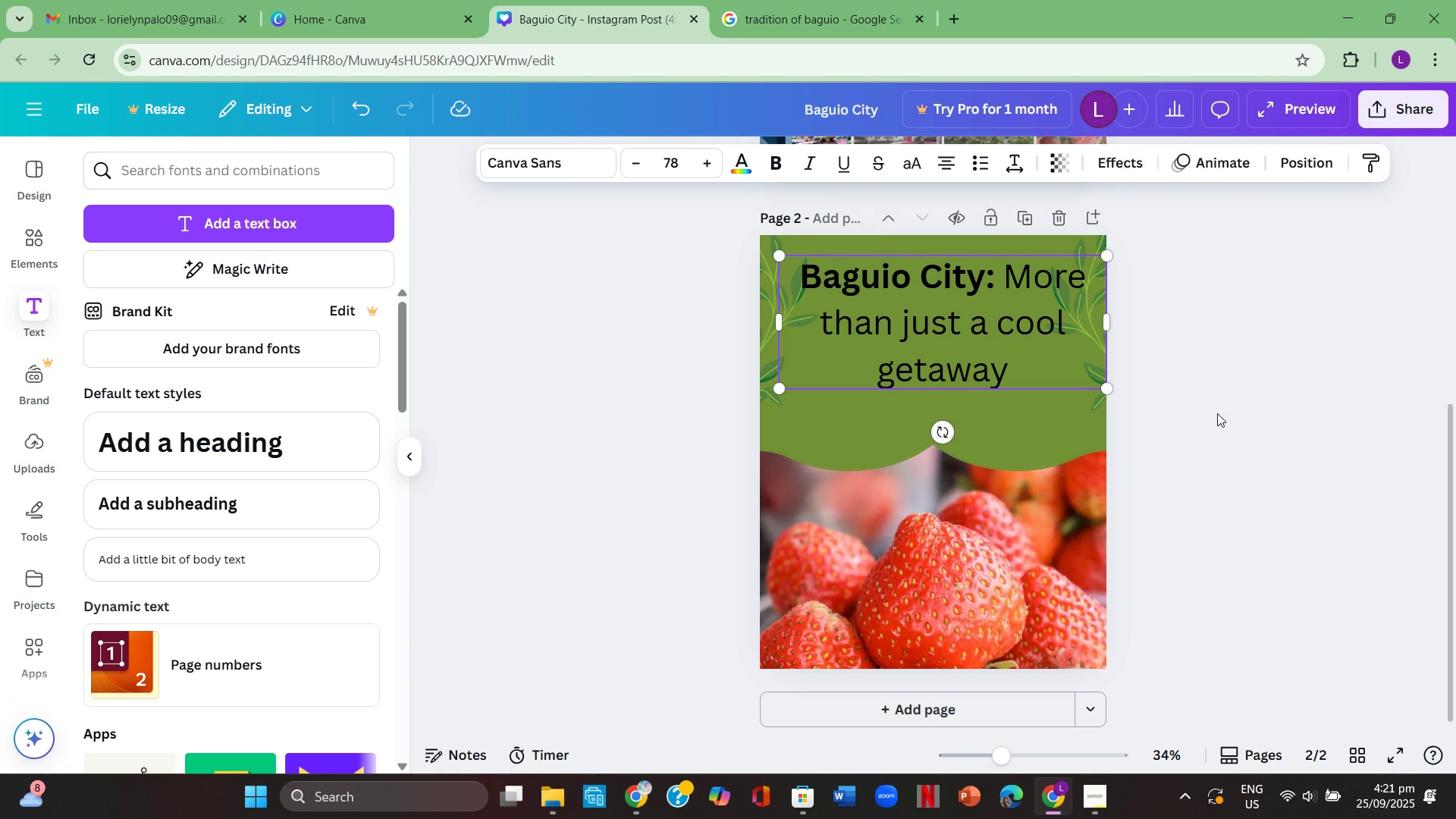 
scroll: coordinate [1217, 401], scroll_direction: up, amount: 1.0
 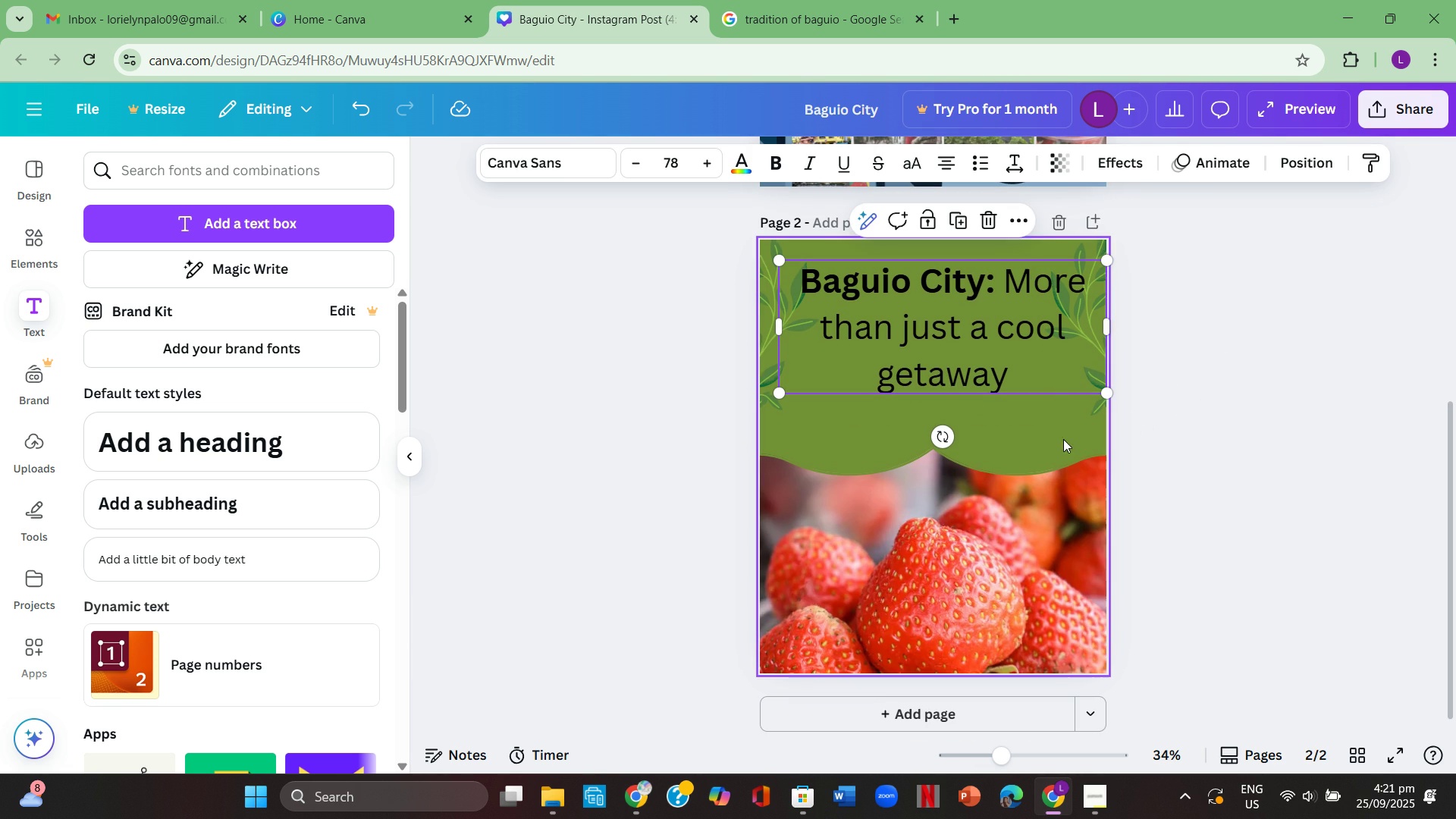 
left_click([1039, 435])
 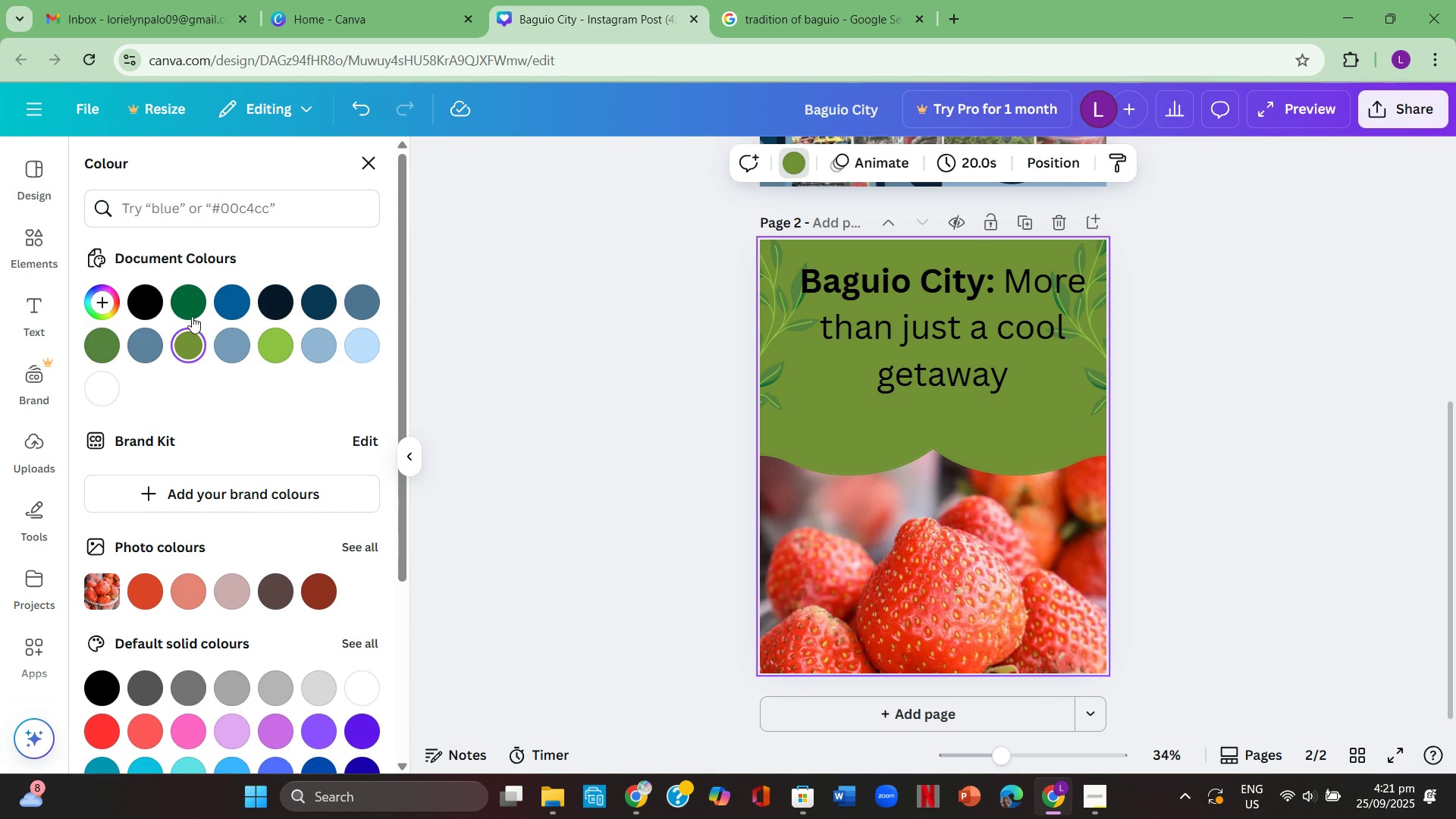 
left_click([240, 309])
 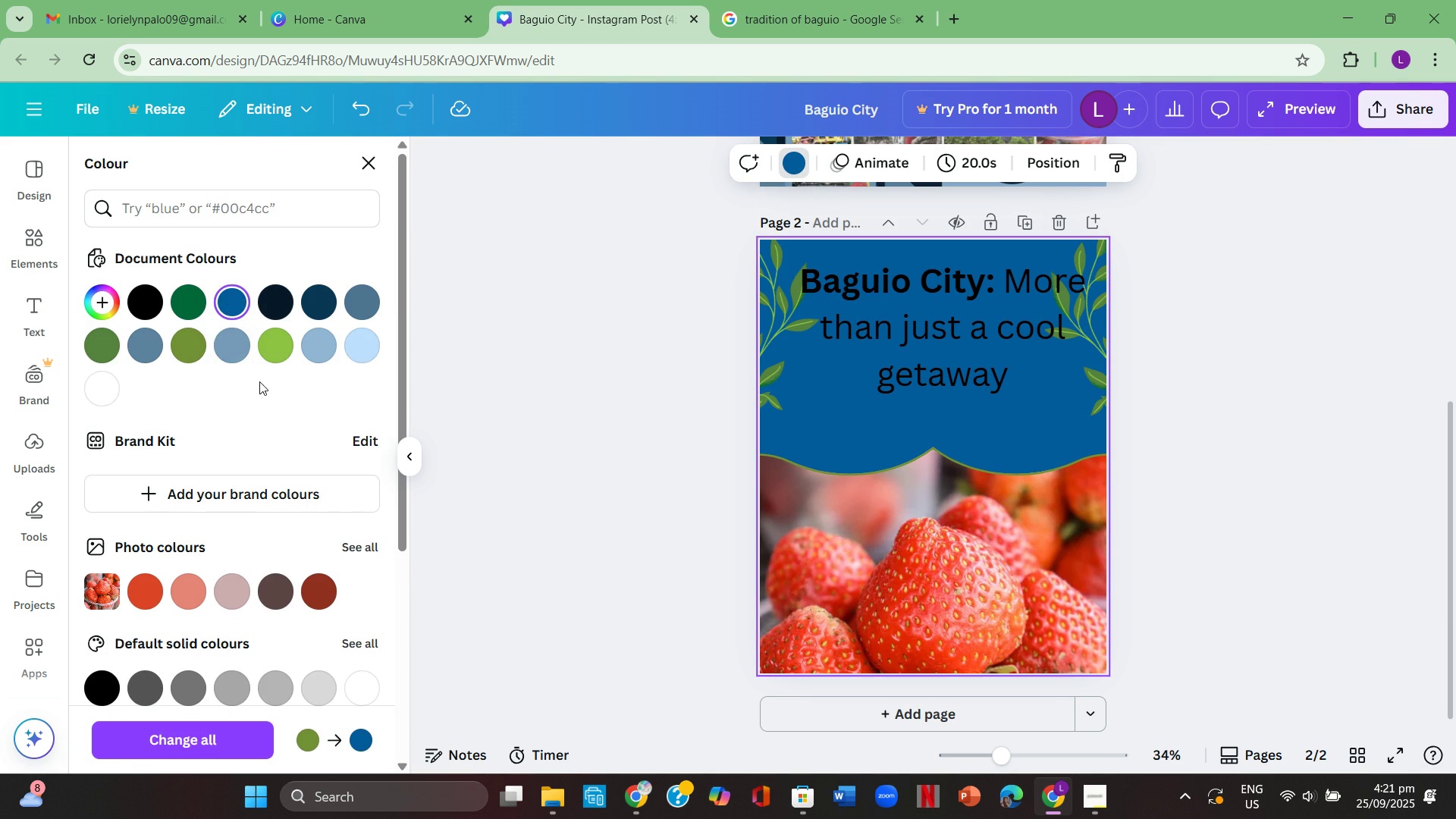 
scroll: coordinate [285, 411], scroll_direction: none, amount: 0.0
 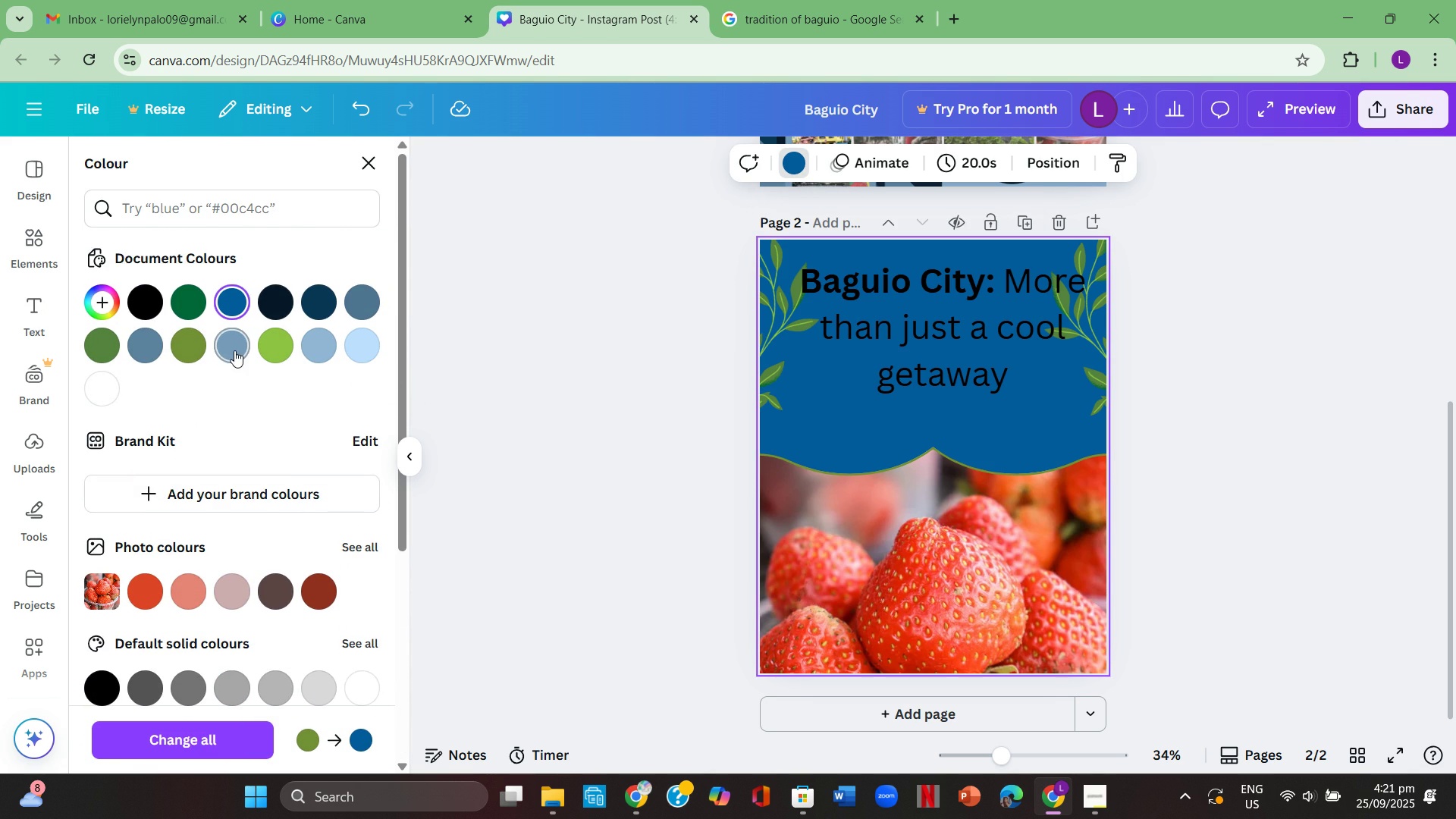 
left_click([234, 350])
 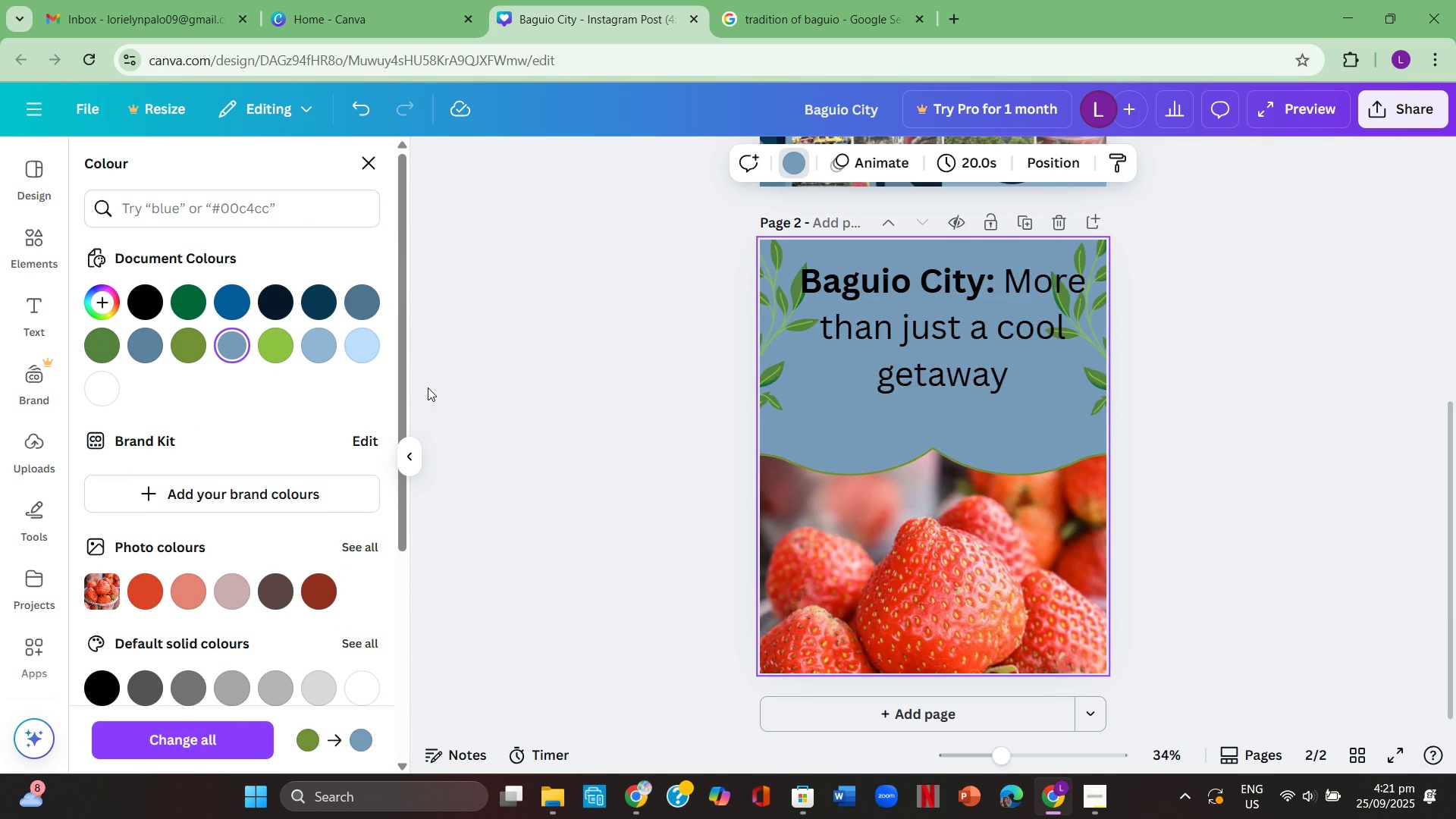 
scroll: coordinate [428, 384], scroll_direction: up, amount: 4.0
 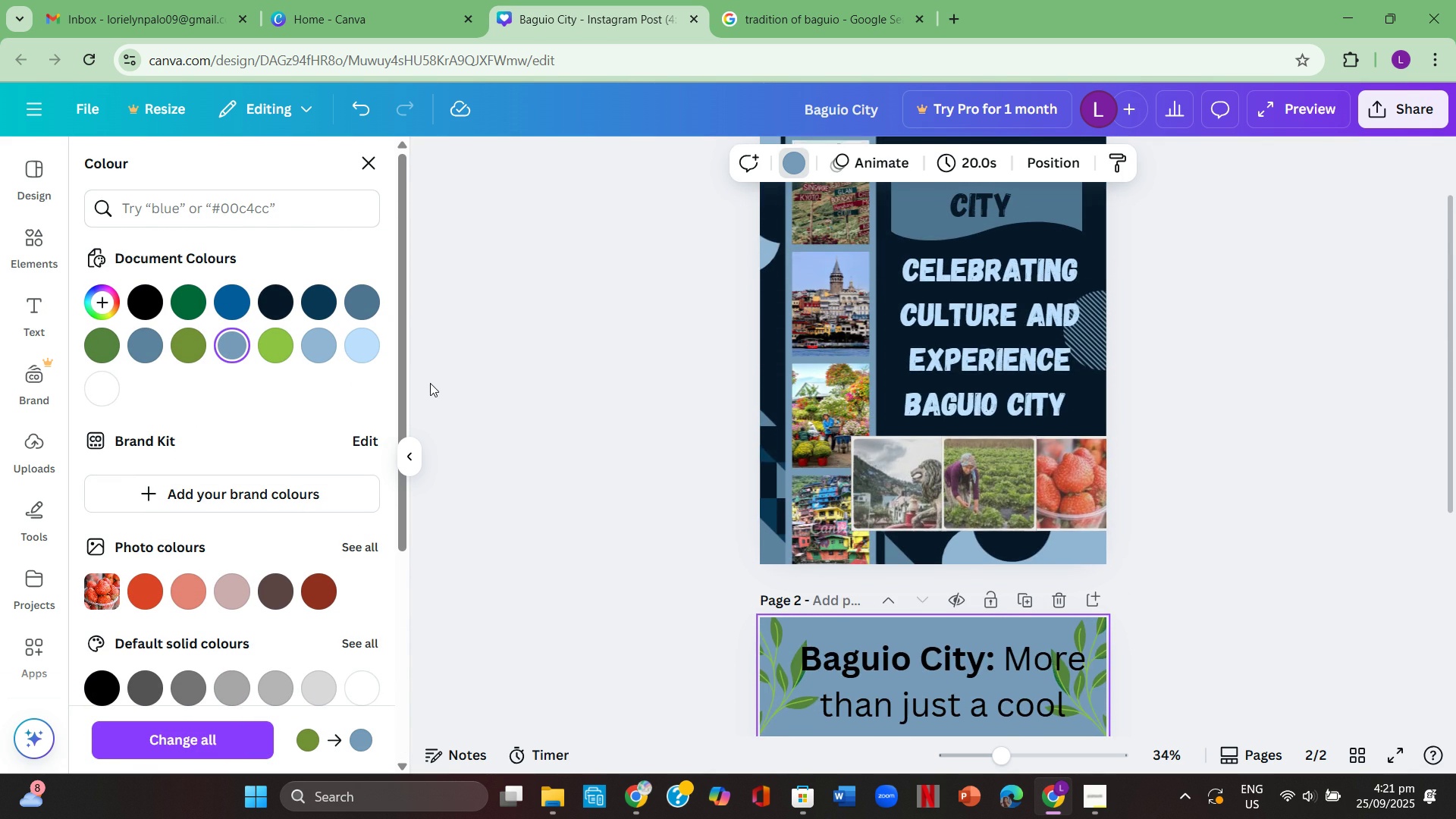 
scroll: coordinate [432, 383], scroll_direction: down, amount: 4.0
 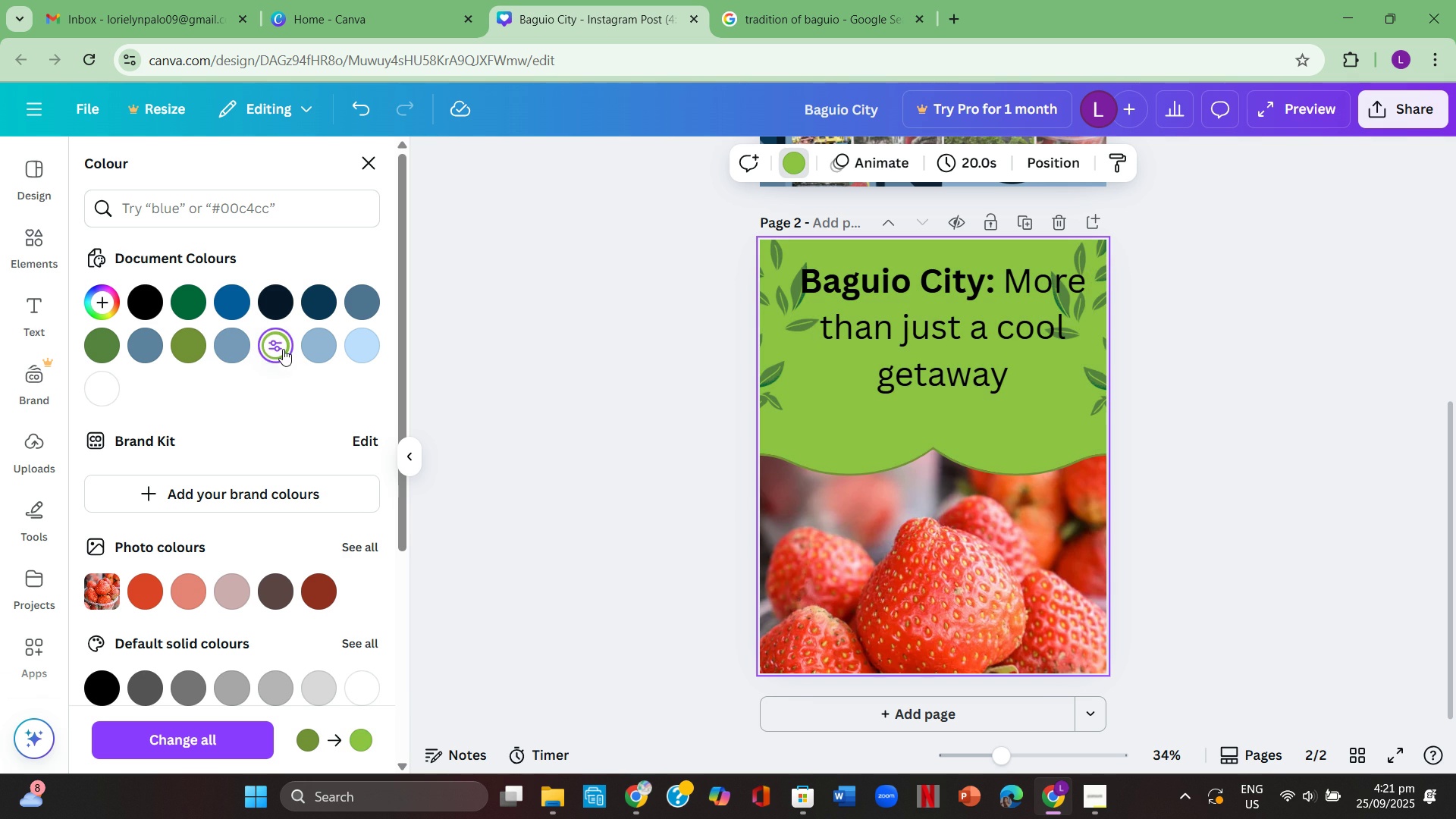 
left_click([198, 355])
 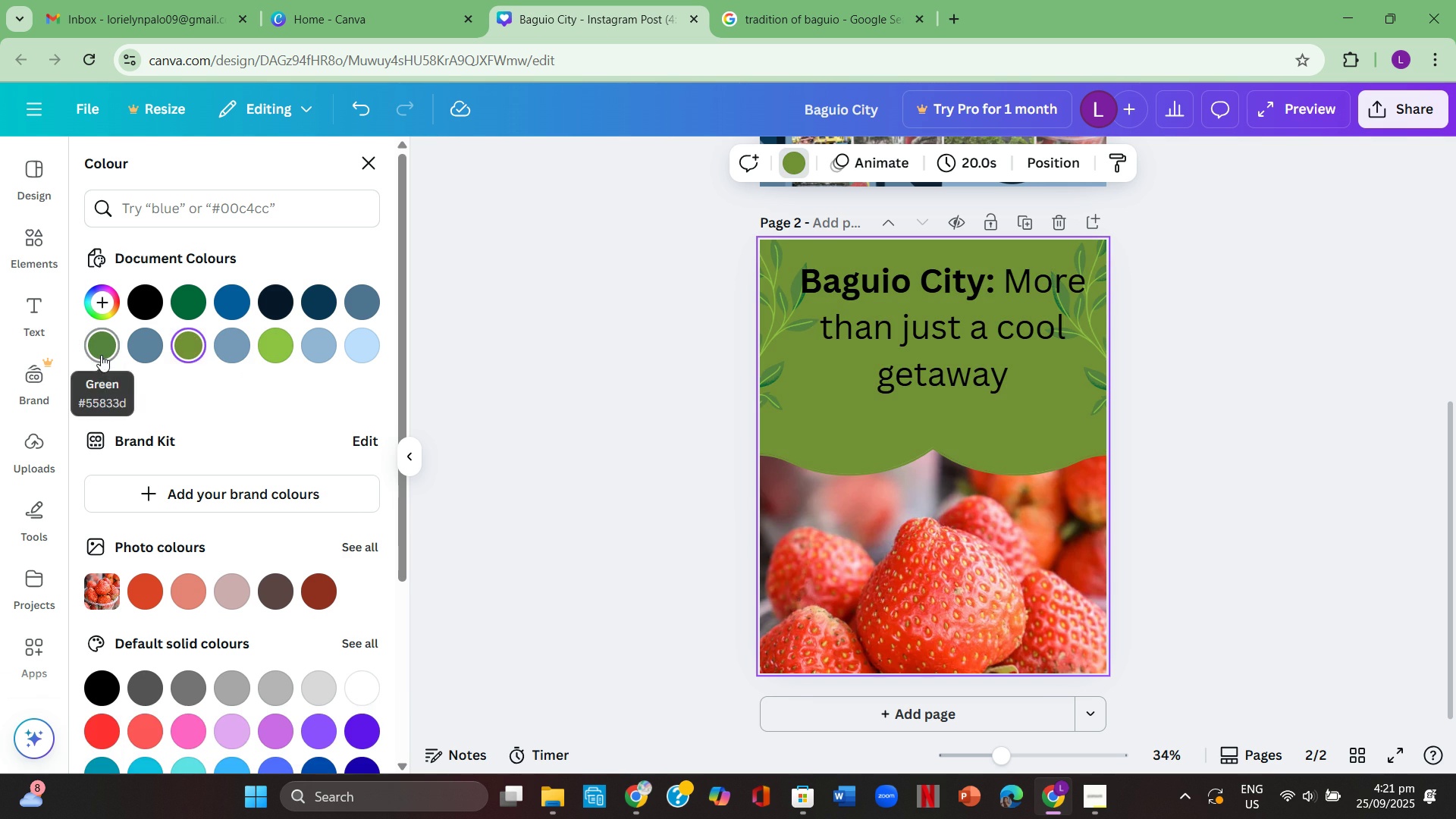 
left_click([101, 355])
 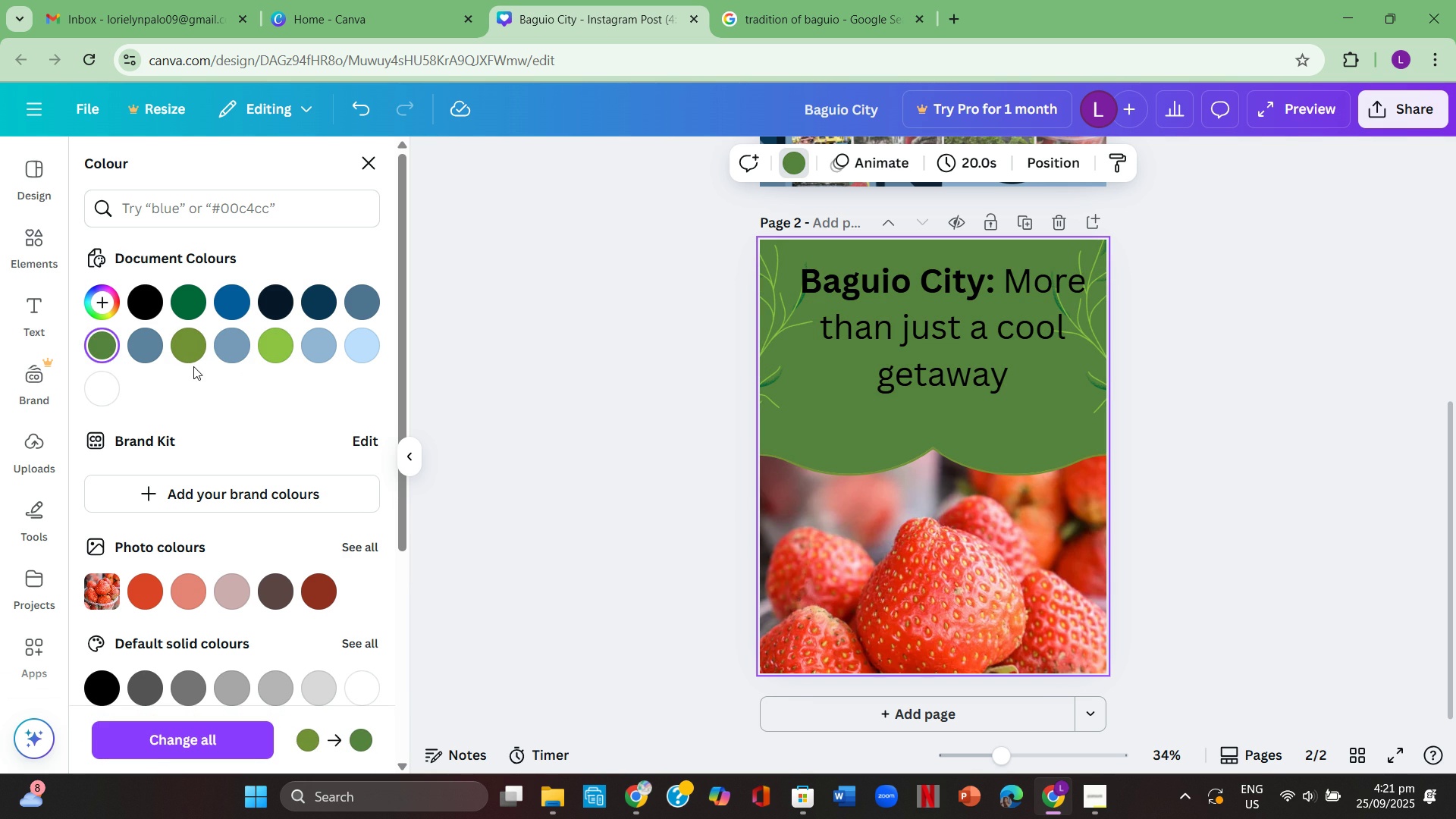 
left_click([195, 361])
 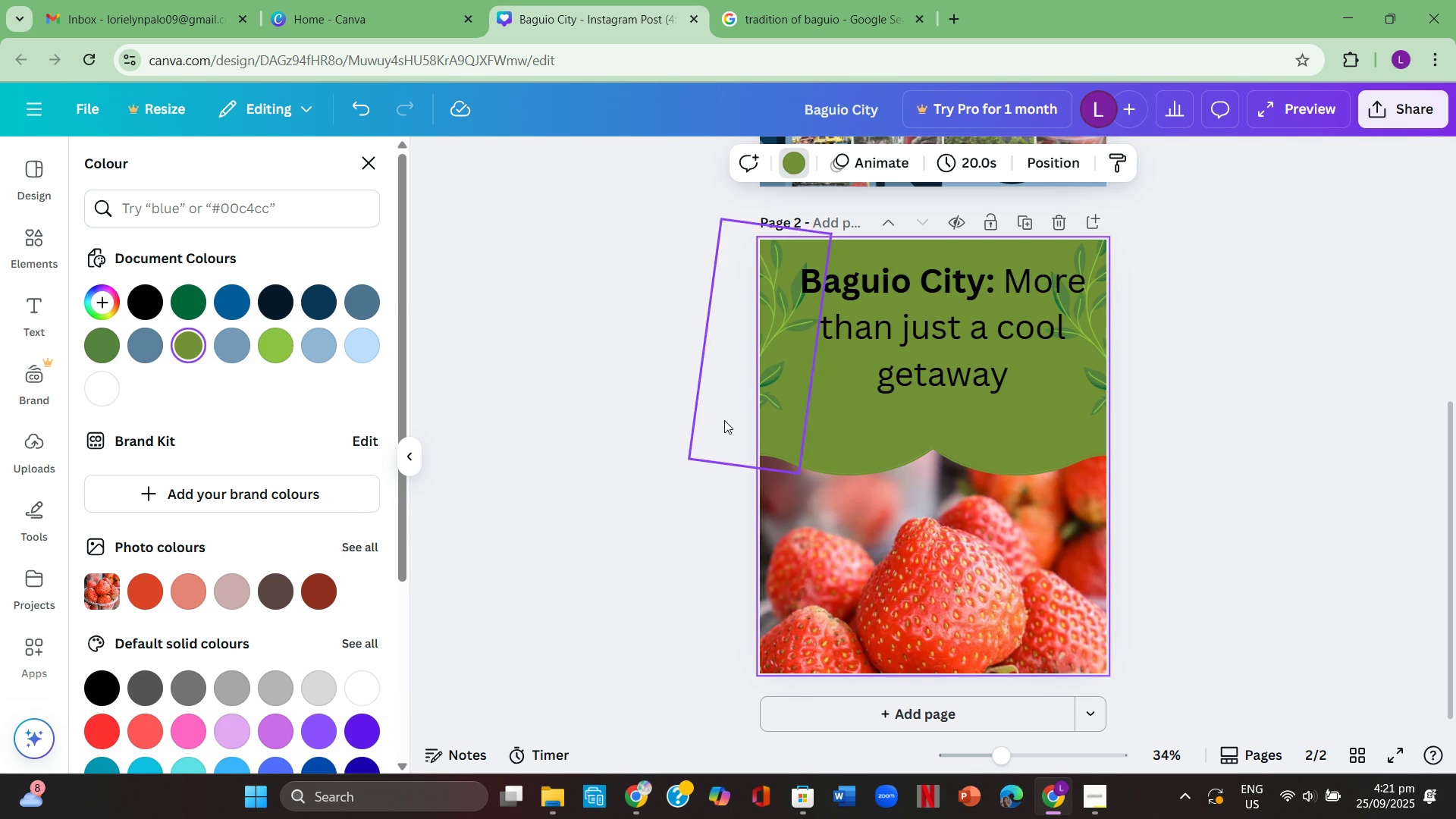 
left_click([718, 419])
 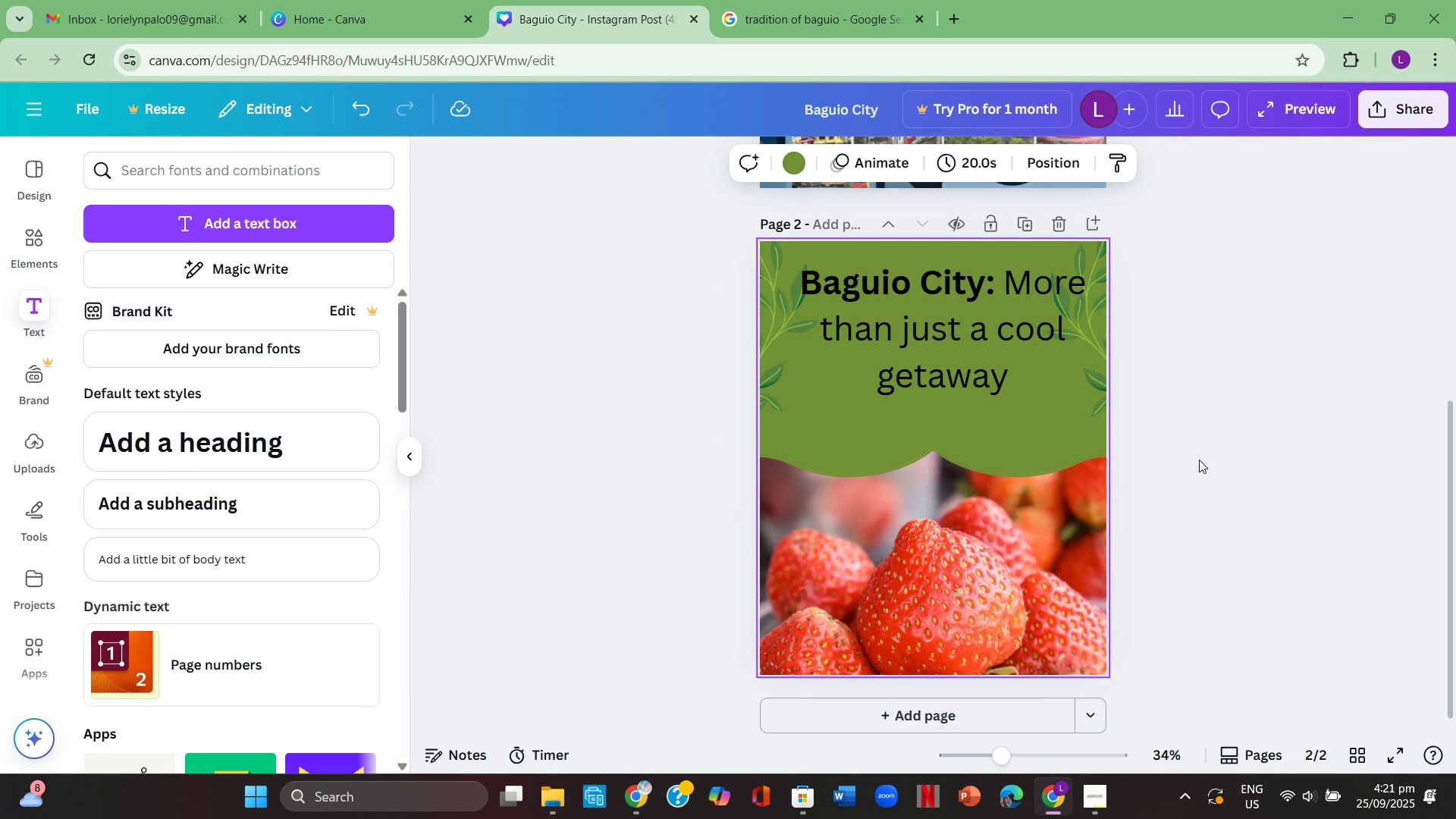 
scroll: coordinate [1301, 570], scroll_direction: up, amount: 6.0
 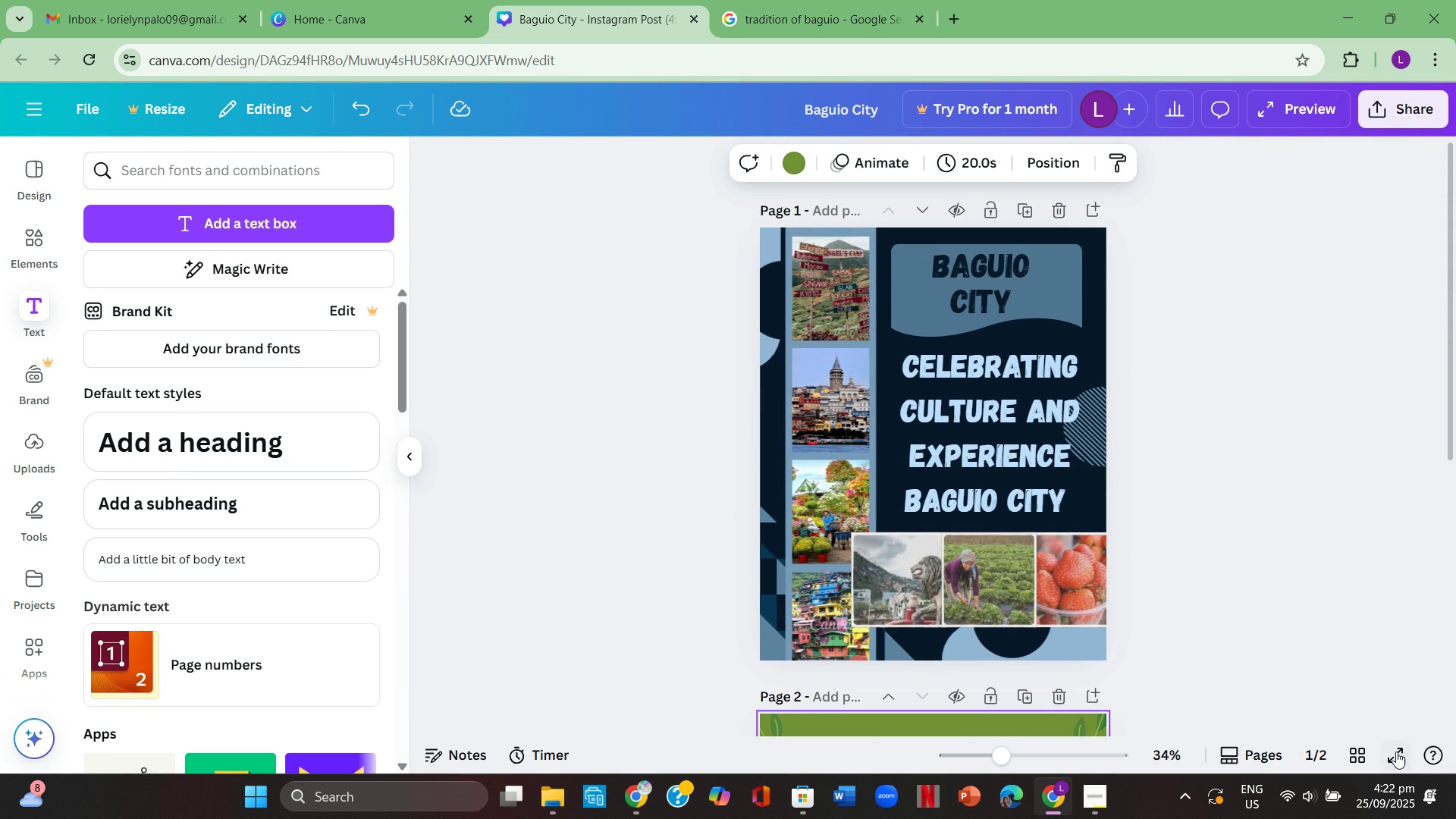 
left_click([1395, 750])
 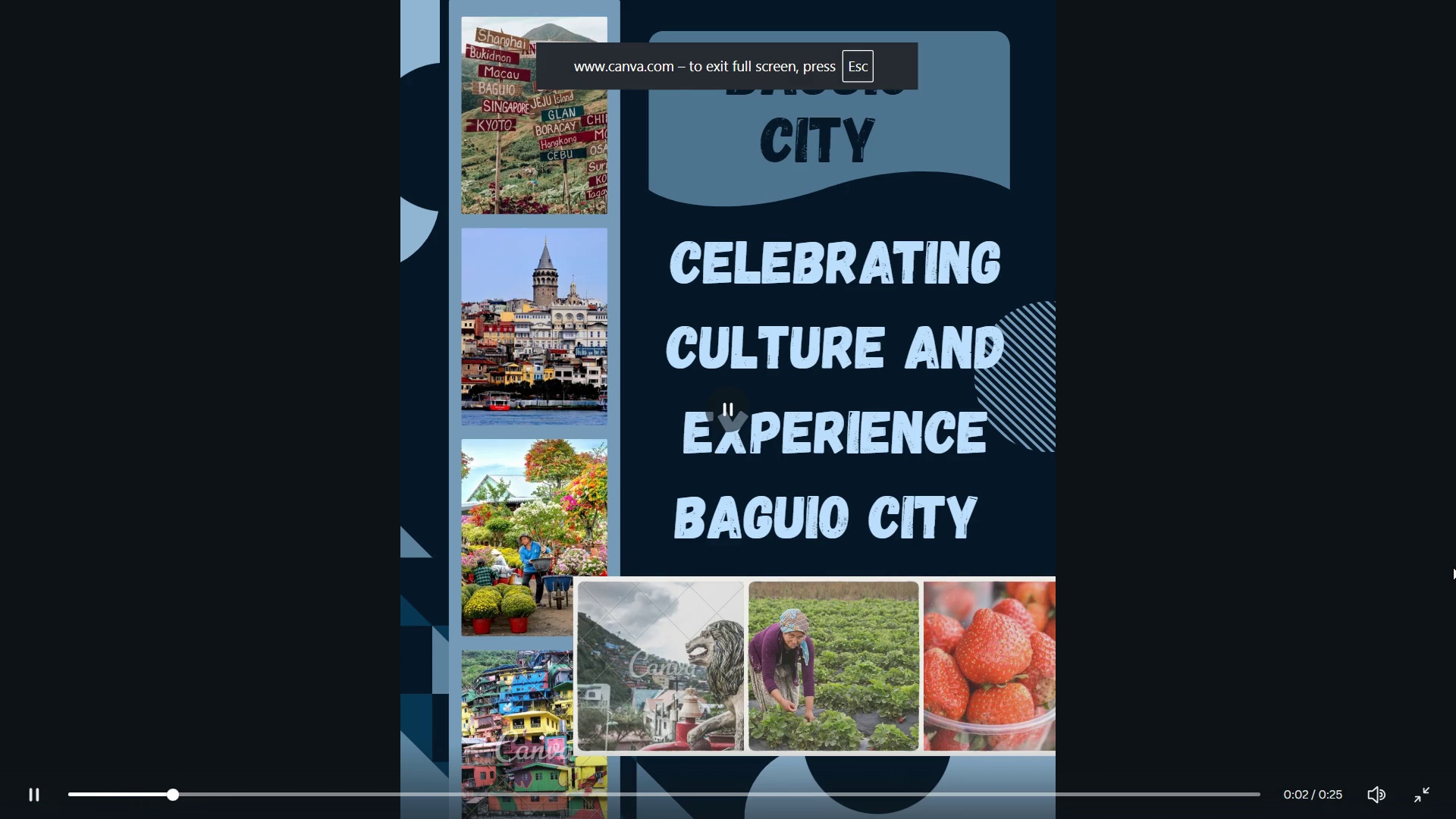 
key(ArrowRight)
 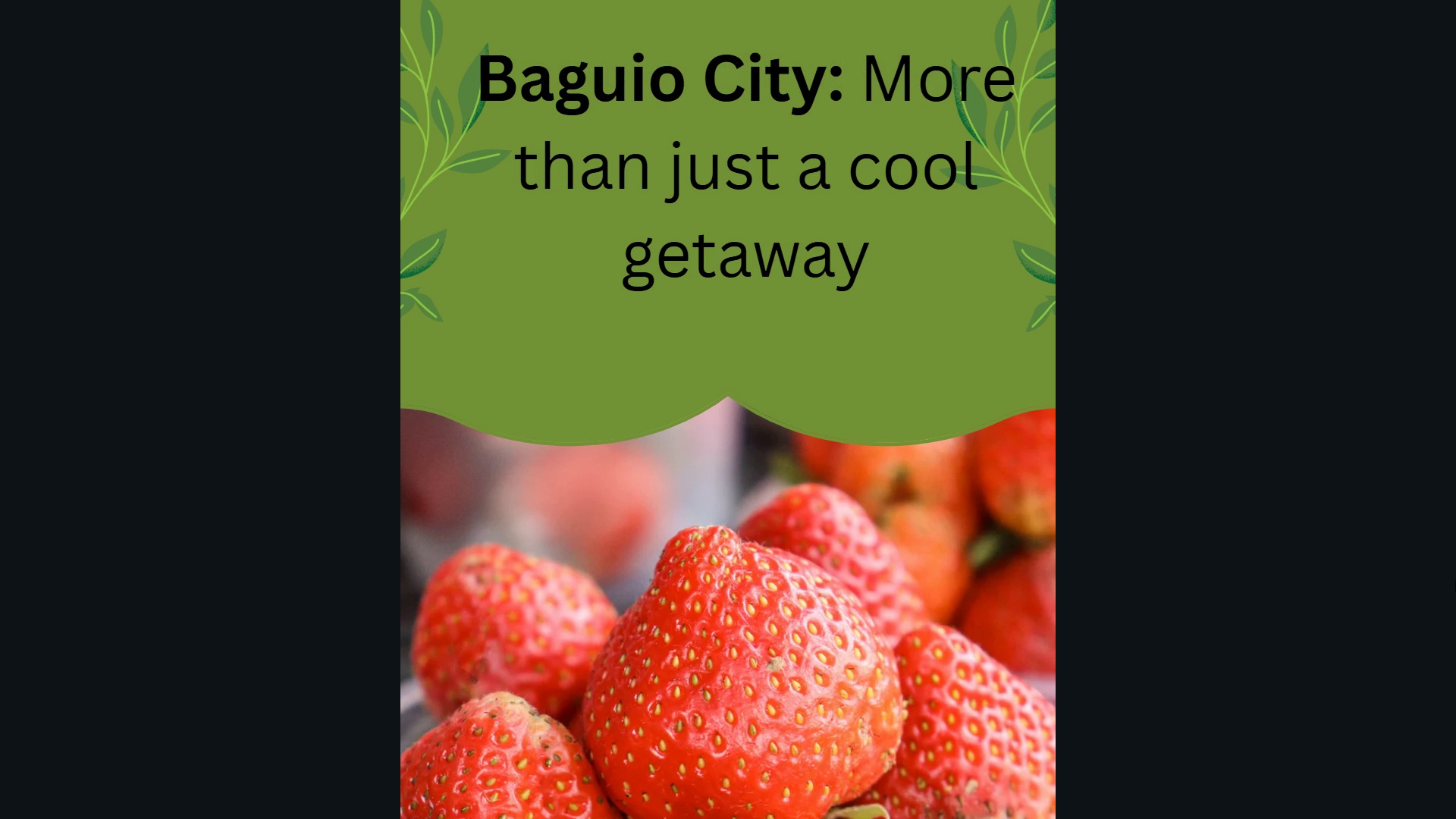 
wait(5.84)
 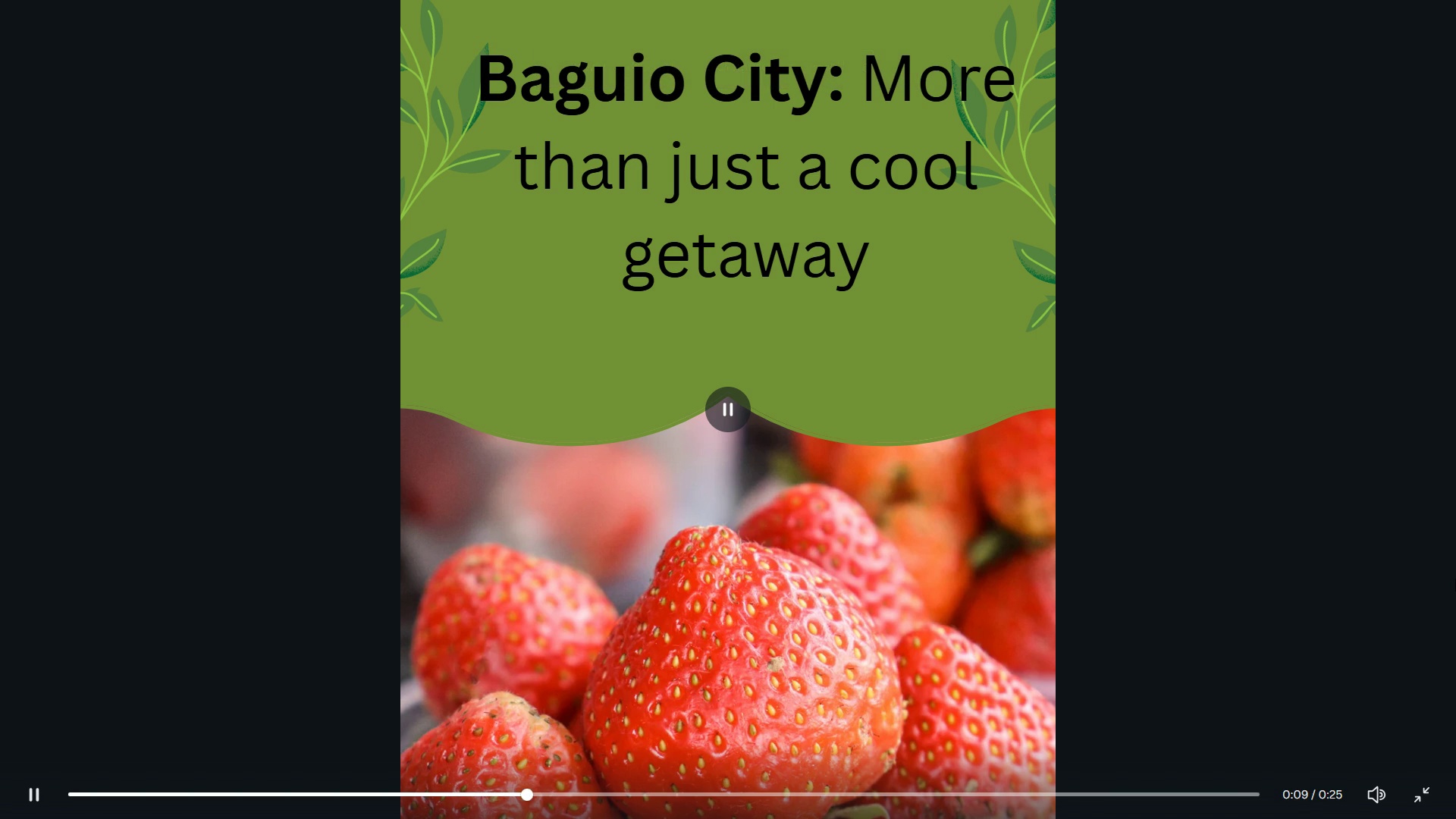 
key(Escape)
 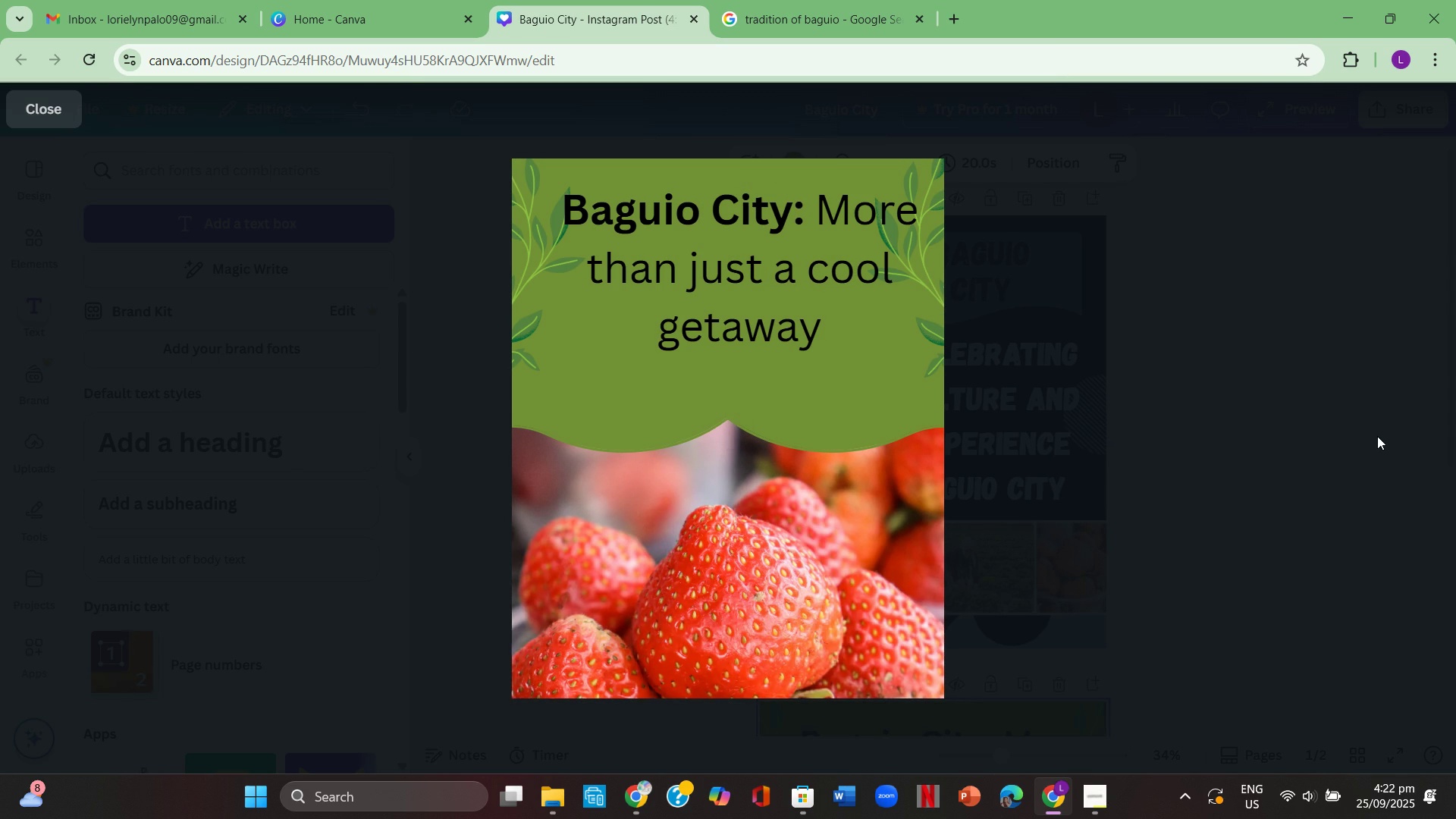 
key(Escape)
 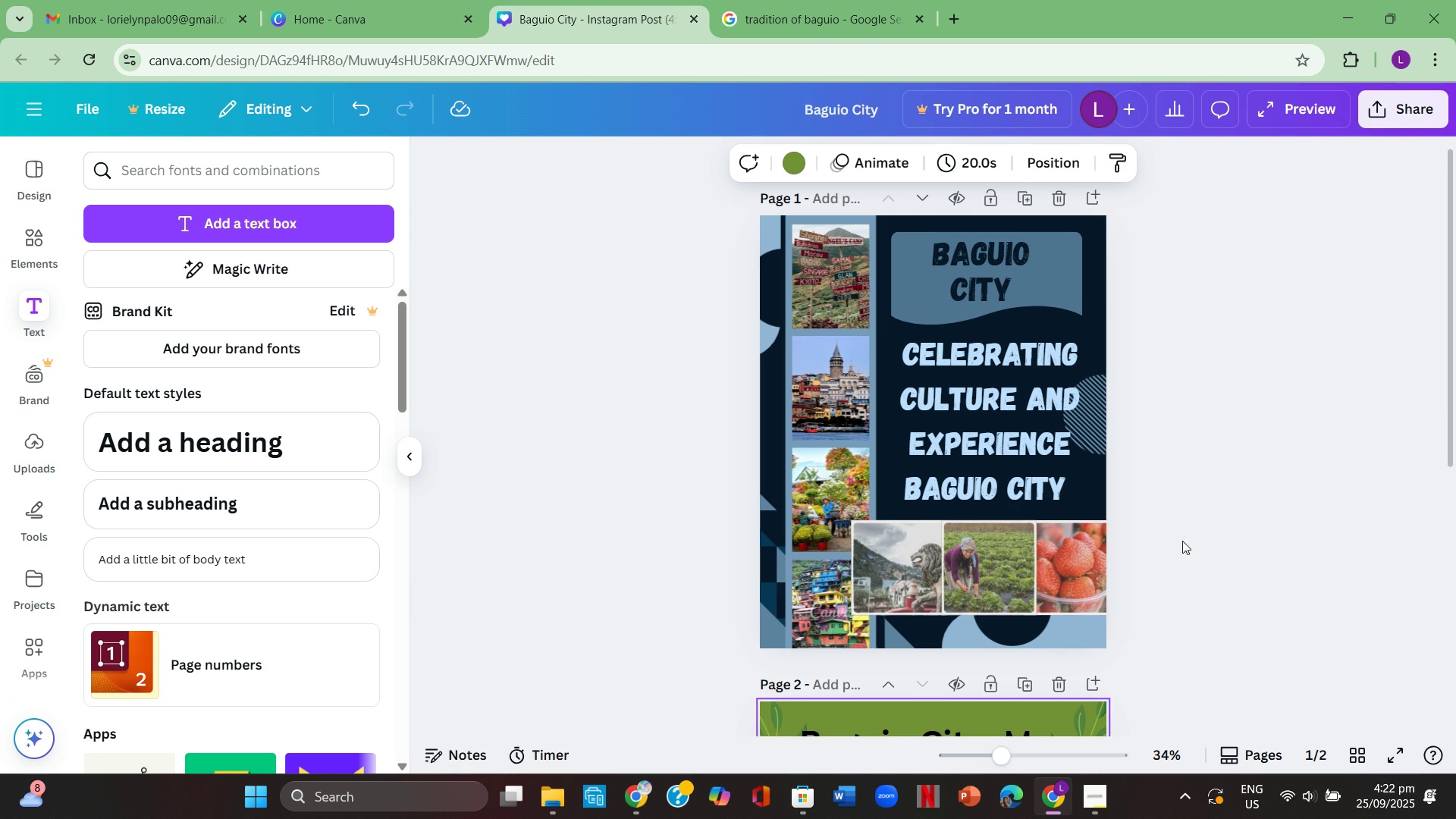 
scroll: coordinate [1163, 505], scroll_direction: down, amount: 6.0
 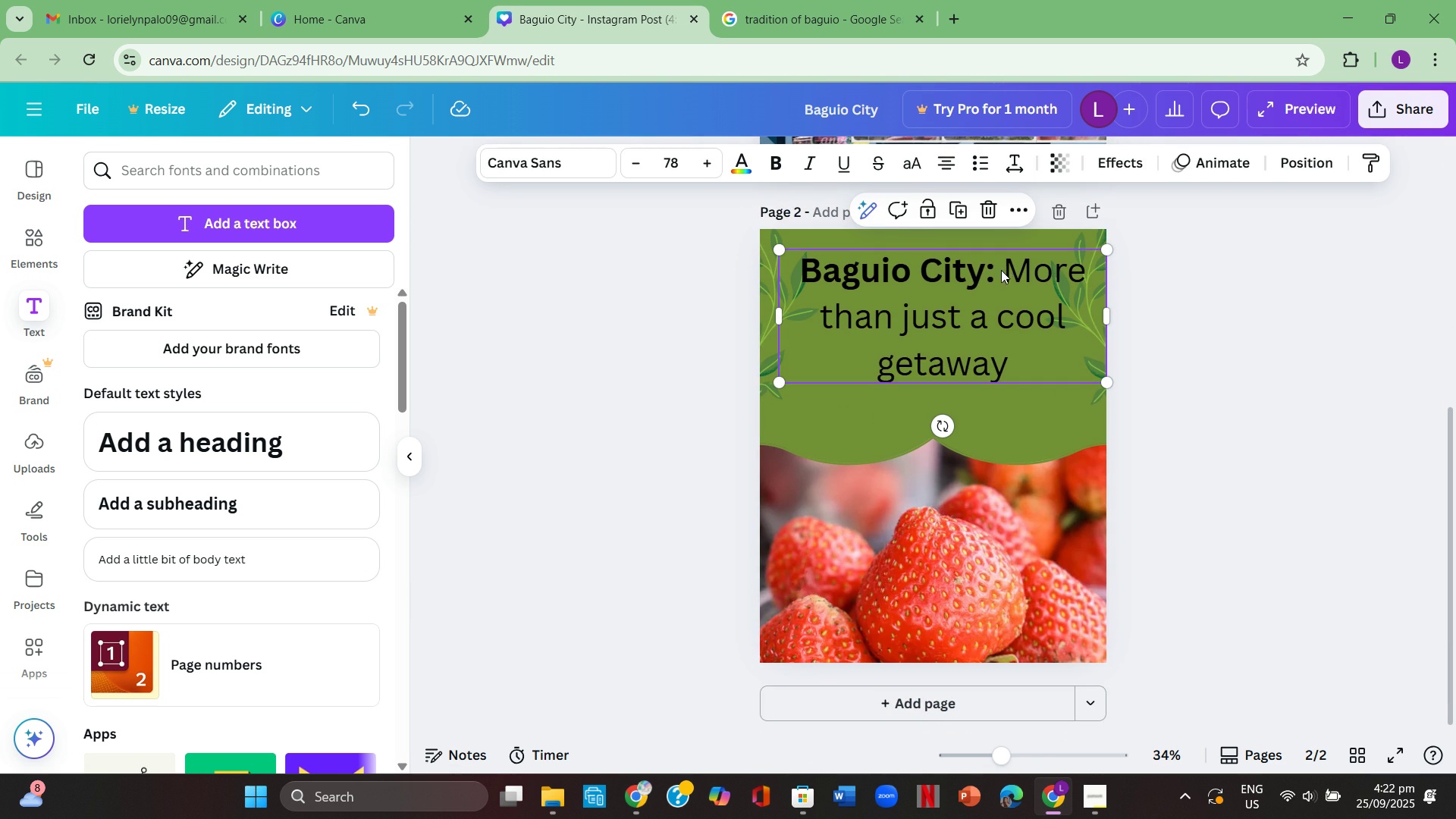 
left_click([1012, 268])